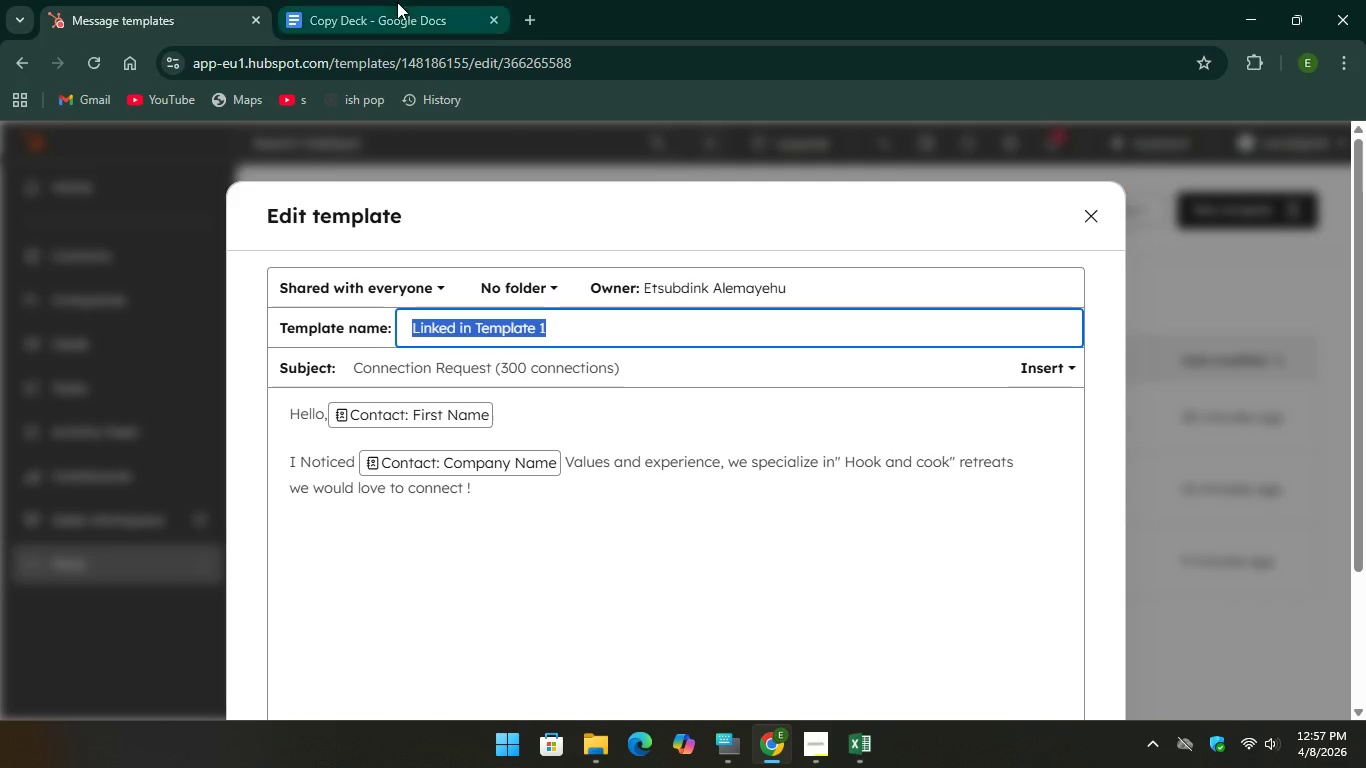 
left_click([397, 3])
 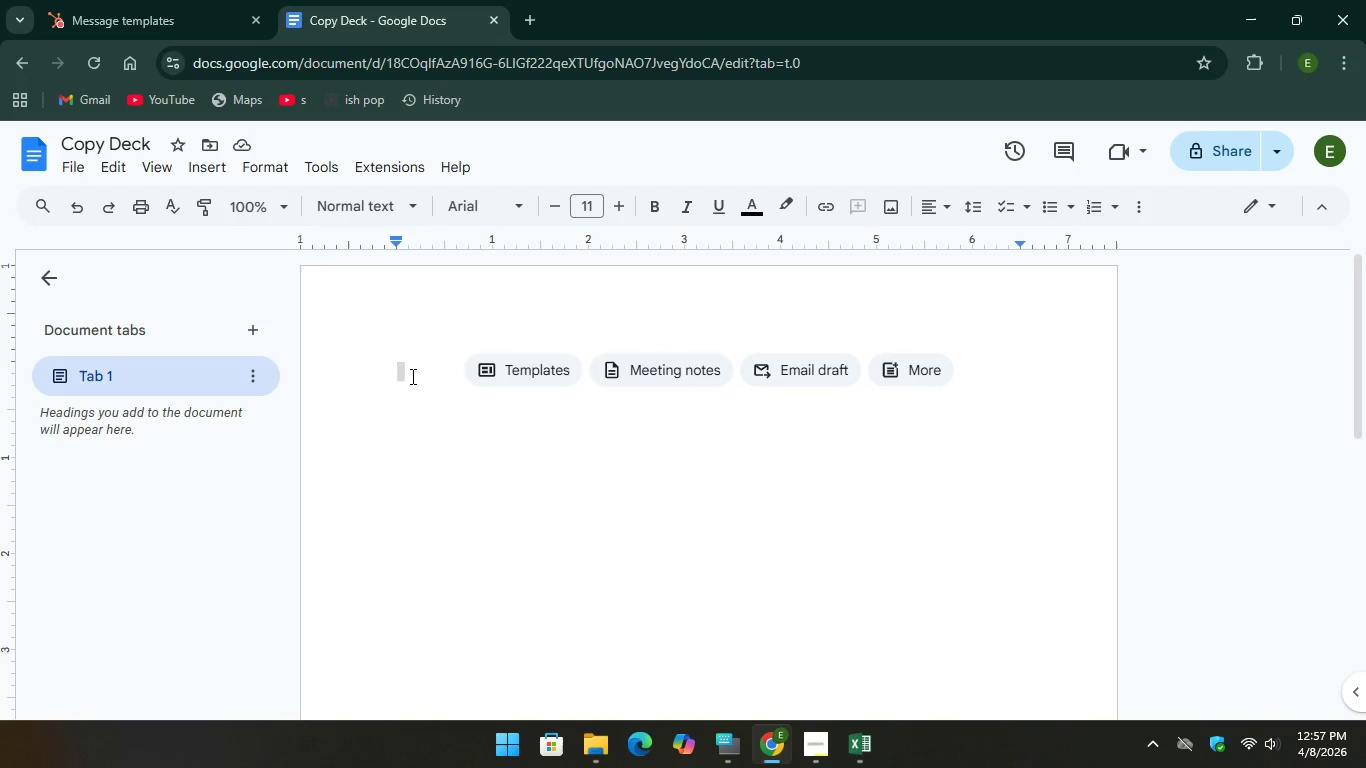 
right_click([411, 376])
 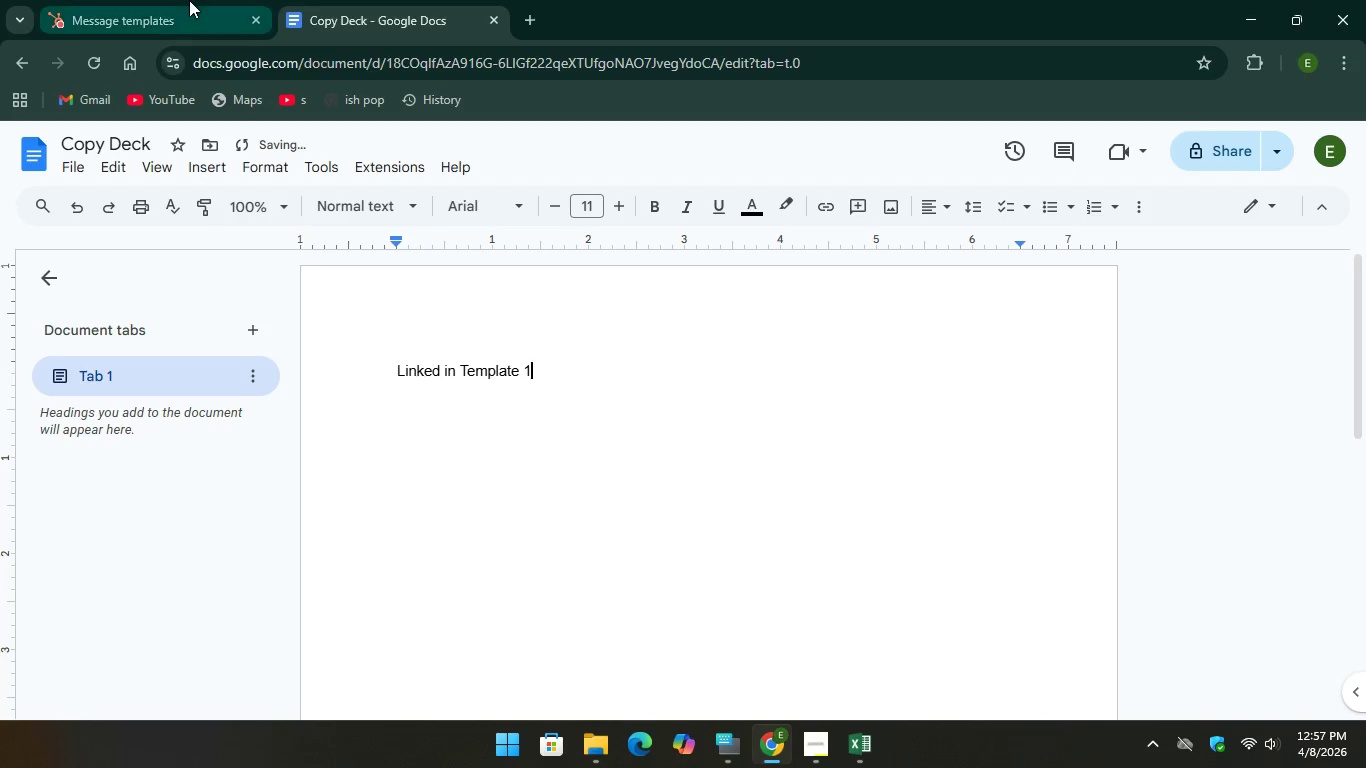 
left_click([174, 5])
 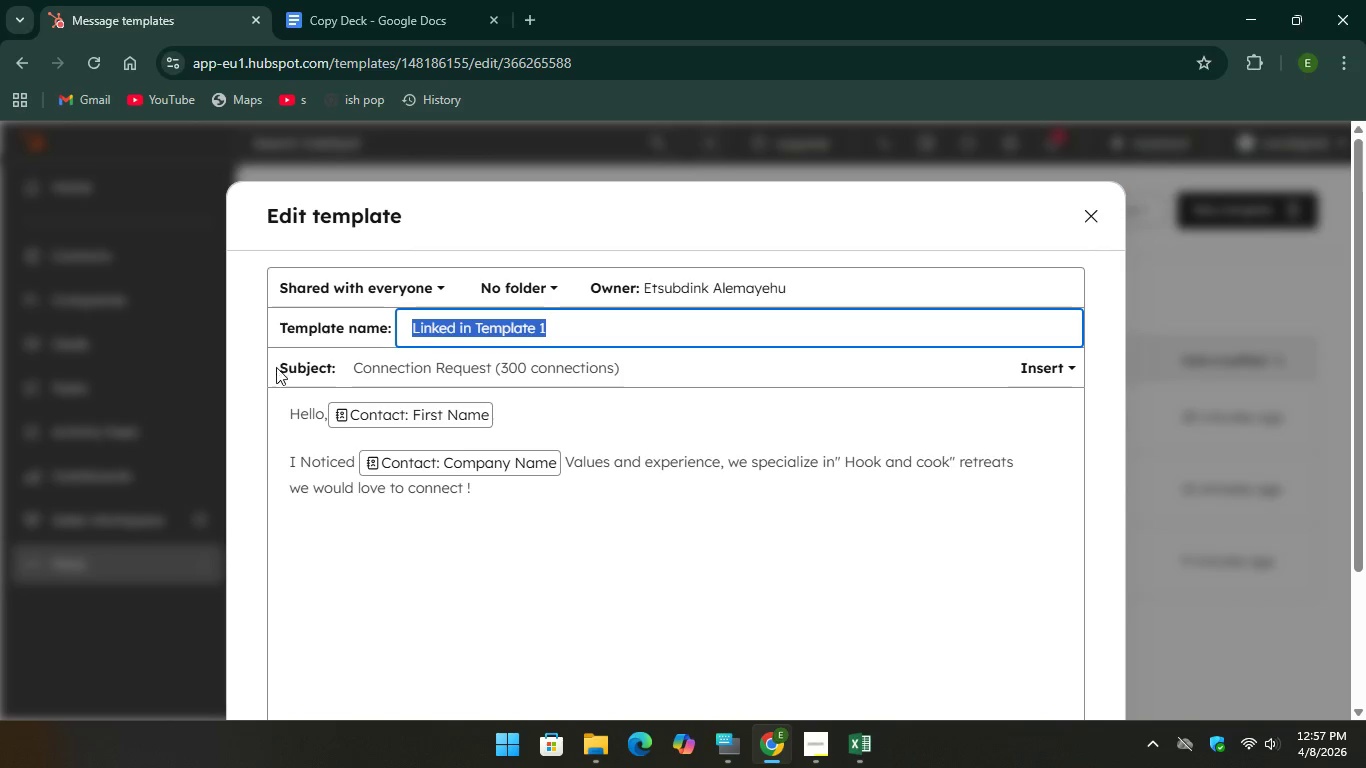 
left_click_drag(start_coordinate=[276, 369], to_coordinate=[624, 371])
 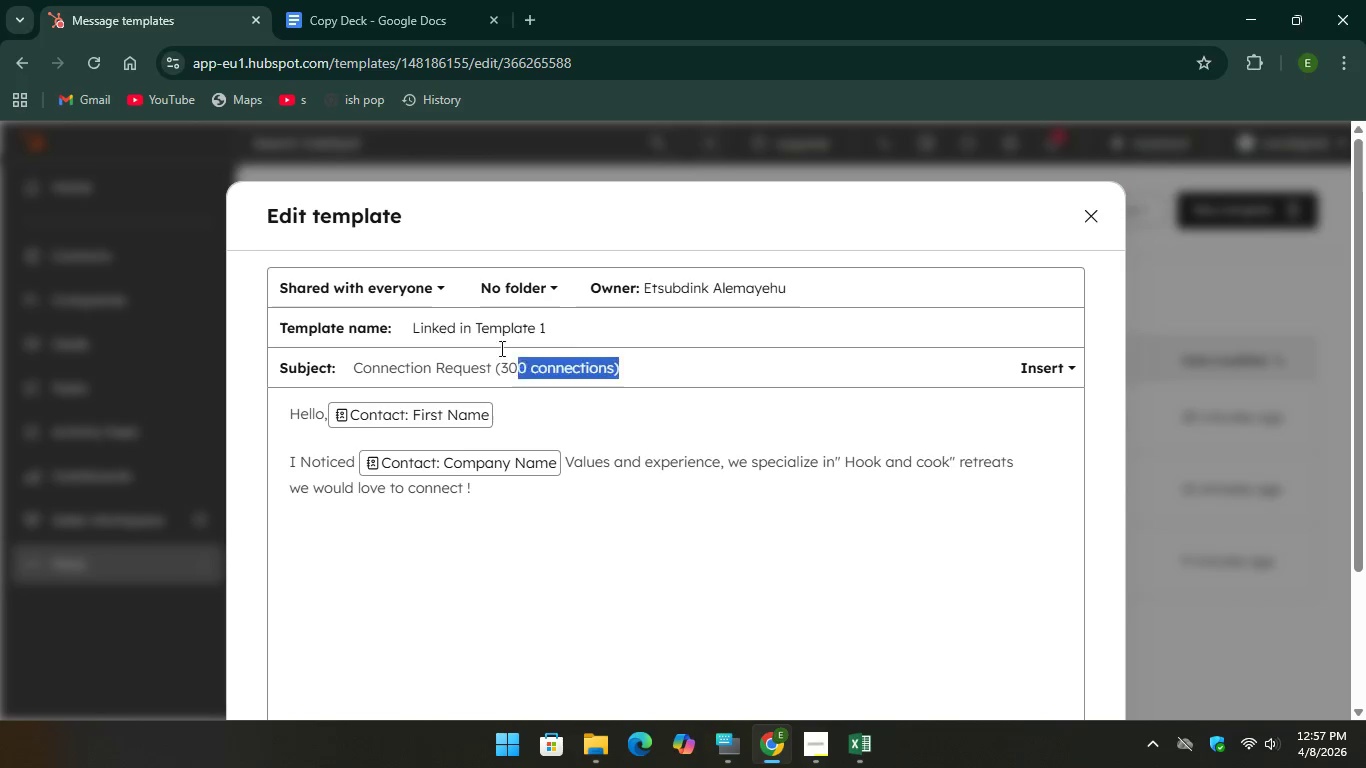 
left_click_drag(start_coordinate=[624, 371], to_coordinate=[287, 367])
 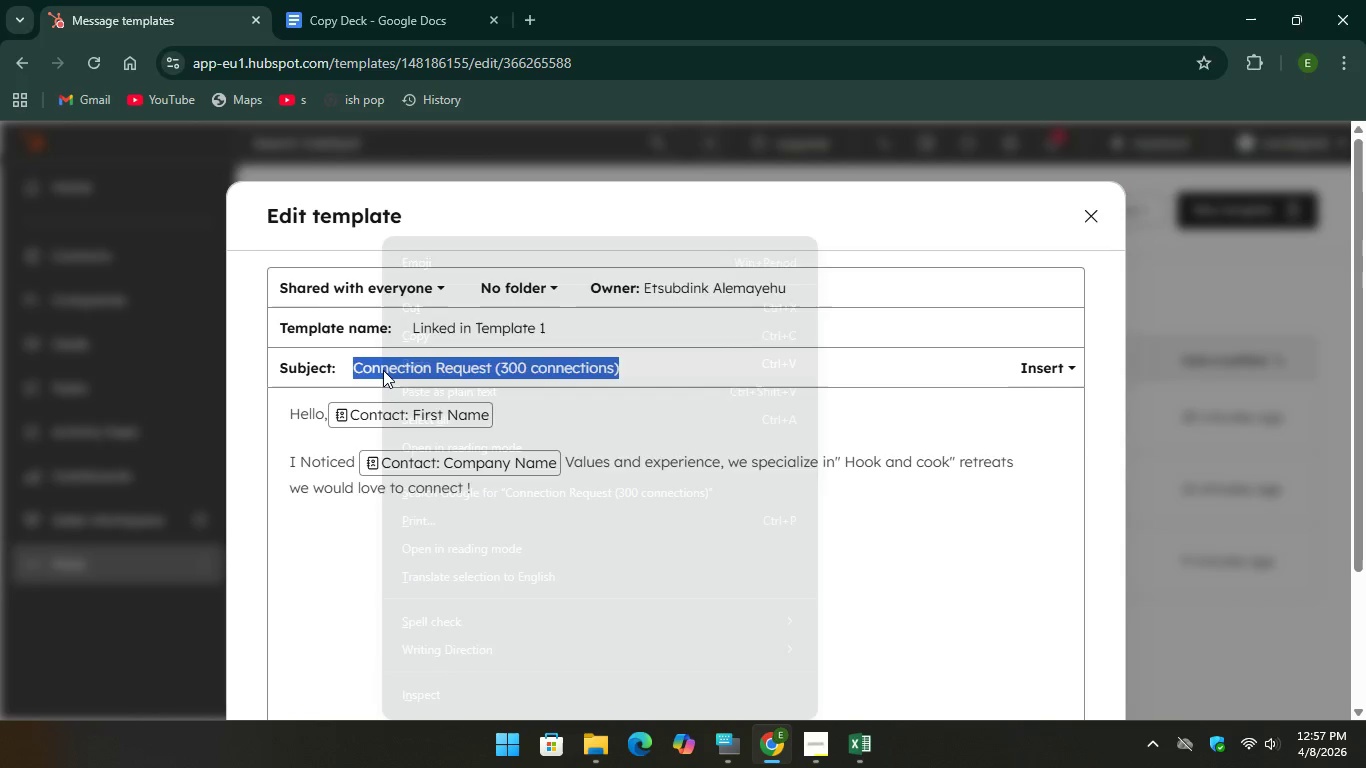 
right_click([382, 370])
 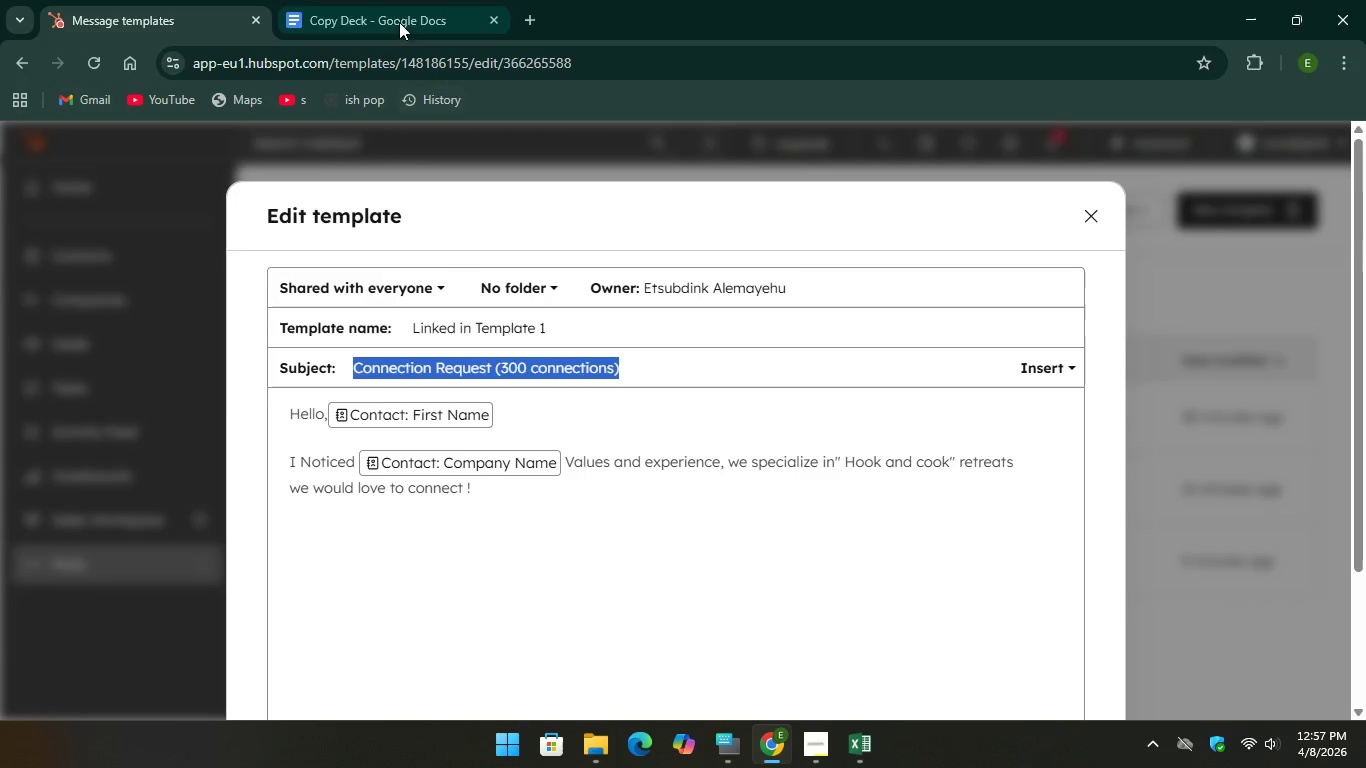 
left_click([396, 4])
 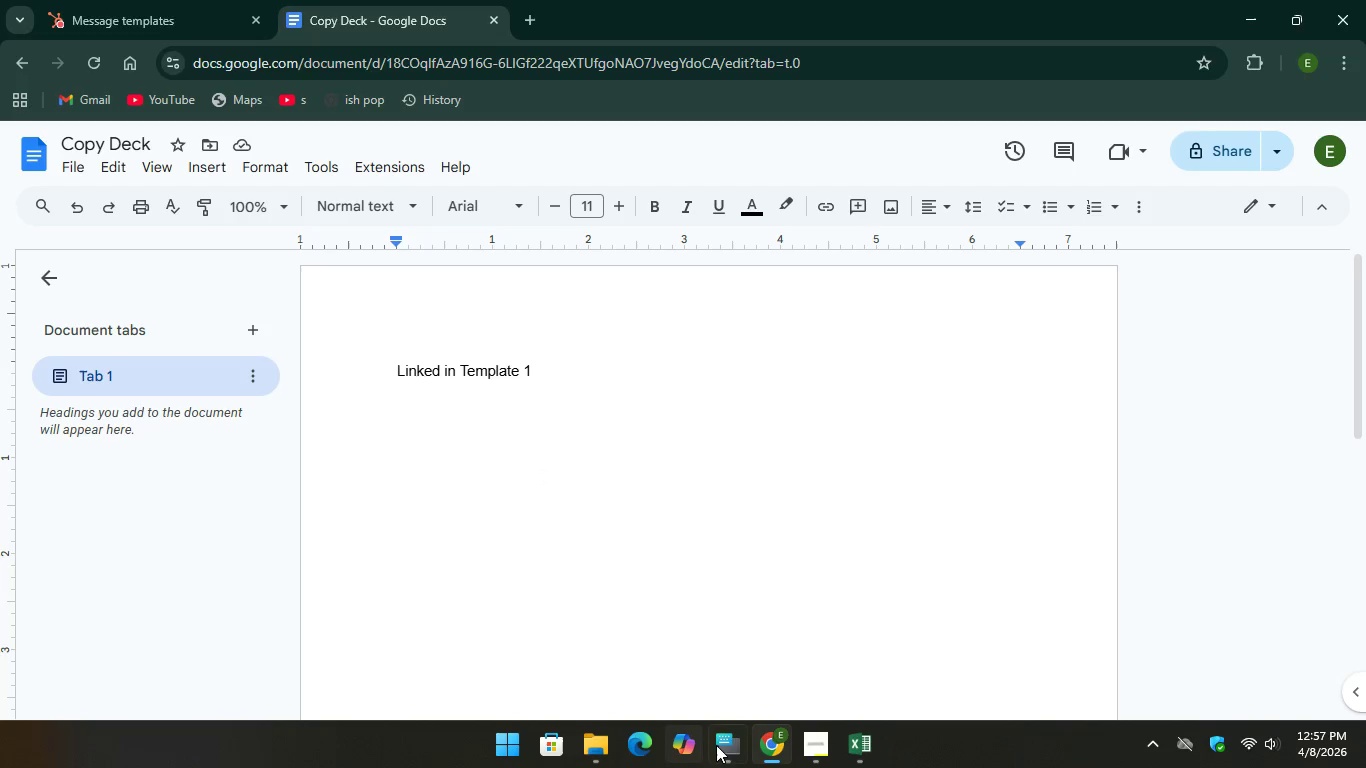 
left_click([724, 745])
 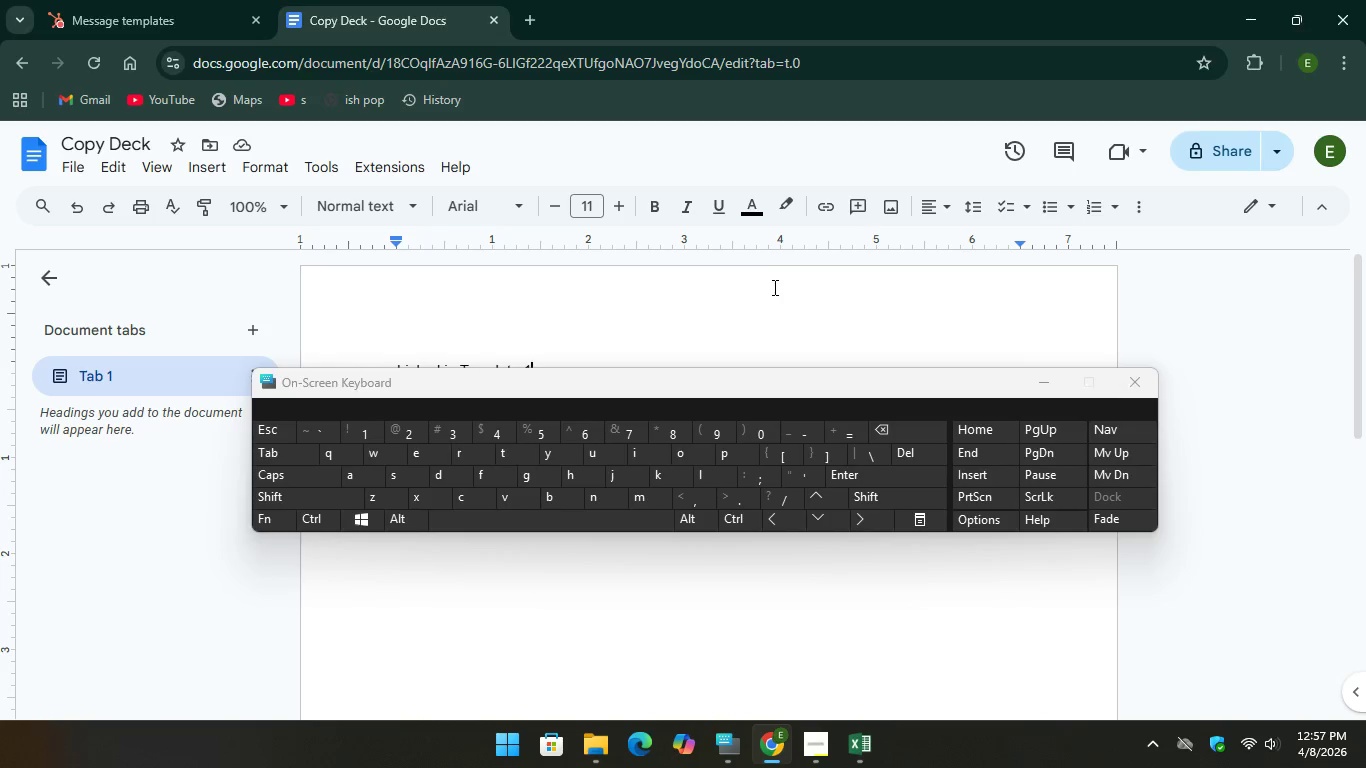 
scroll: coordinate [774, 289], scroll_direction: down, amount: 1.0
 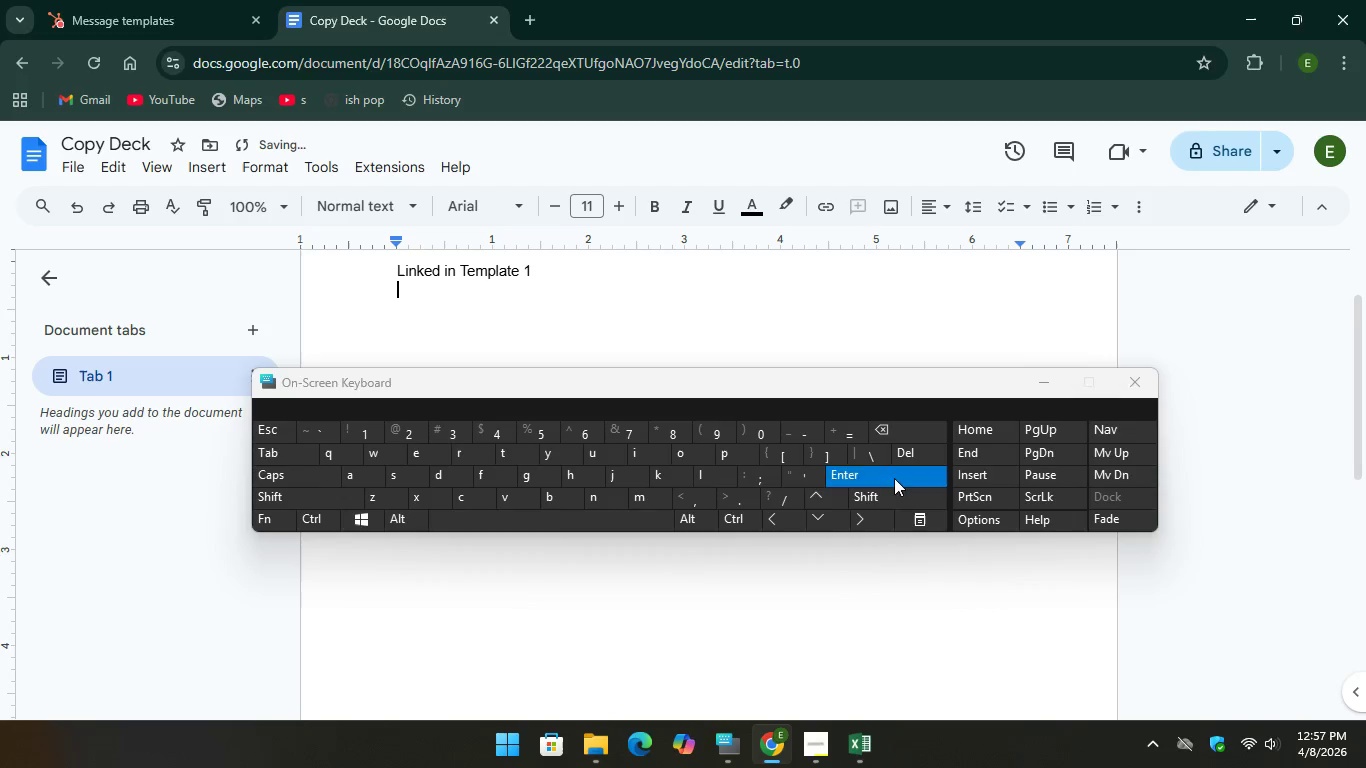 
key(Enter)
 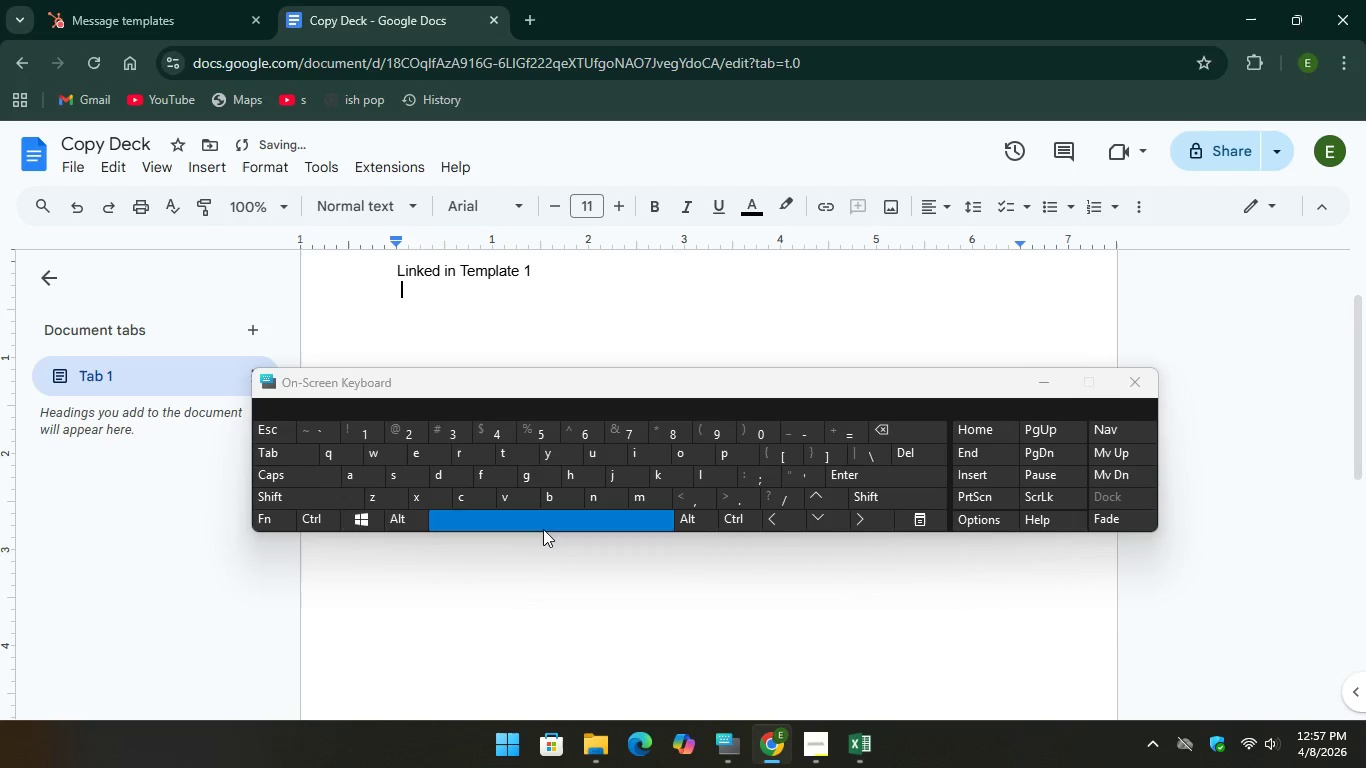 
key(Space)
 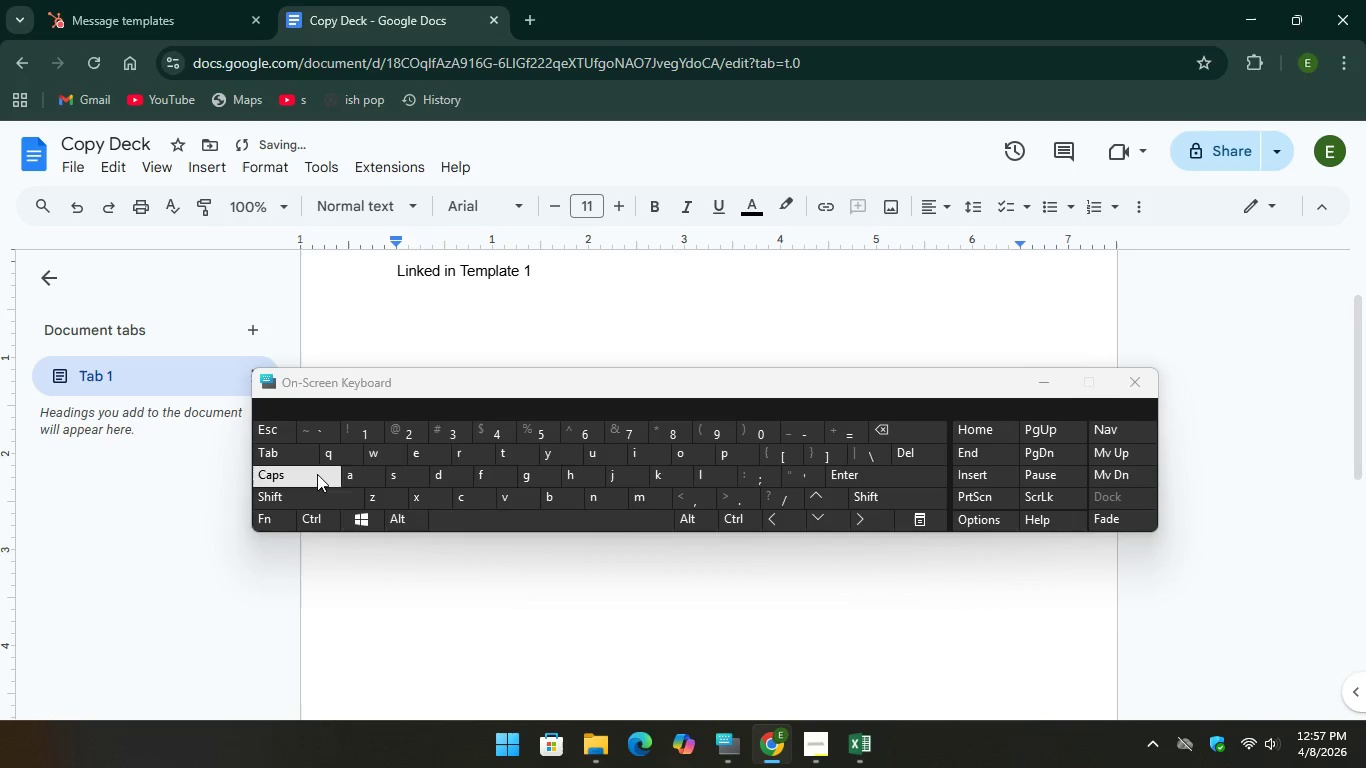 
key(CapsLock)
 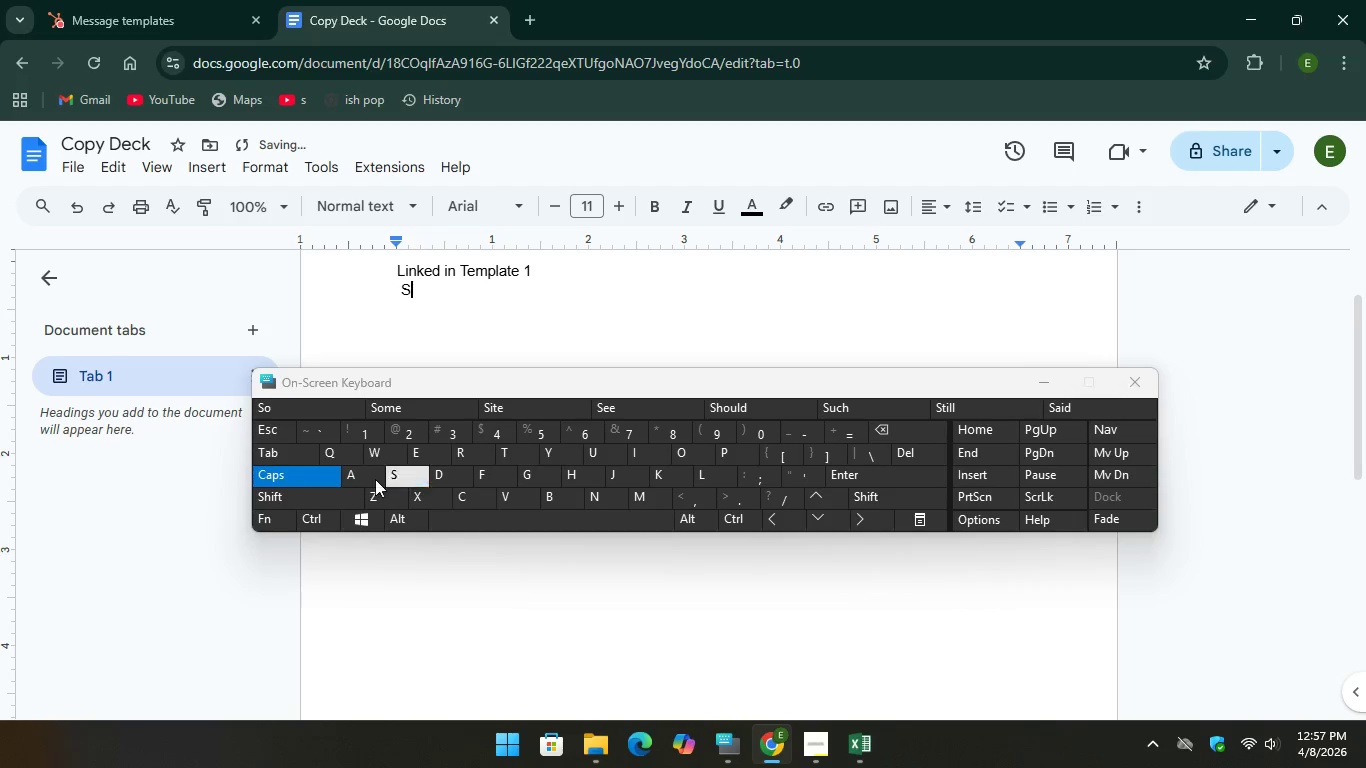 
key(S)
 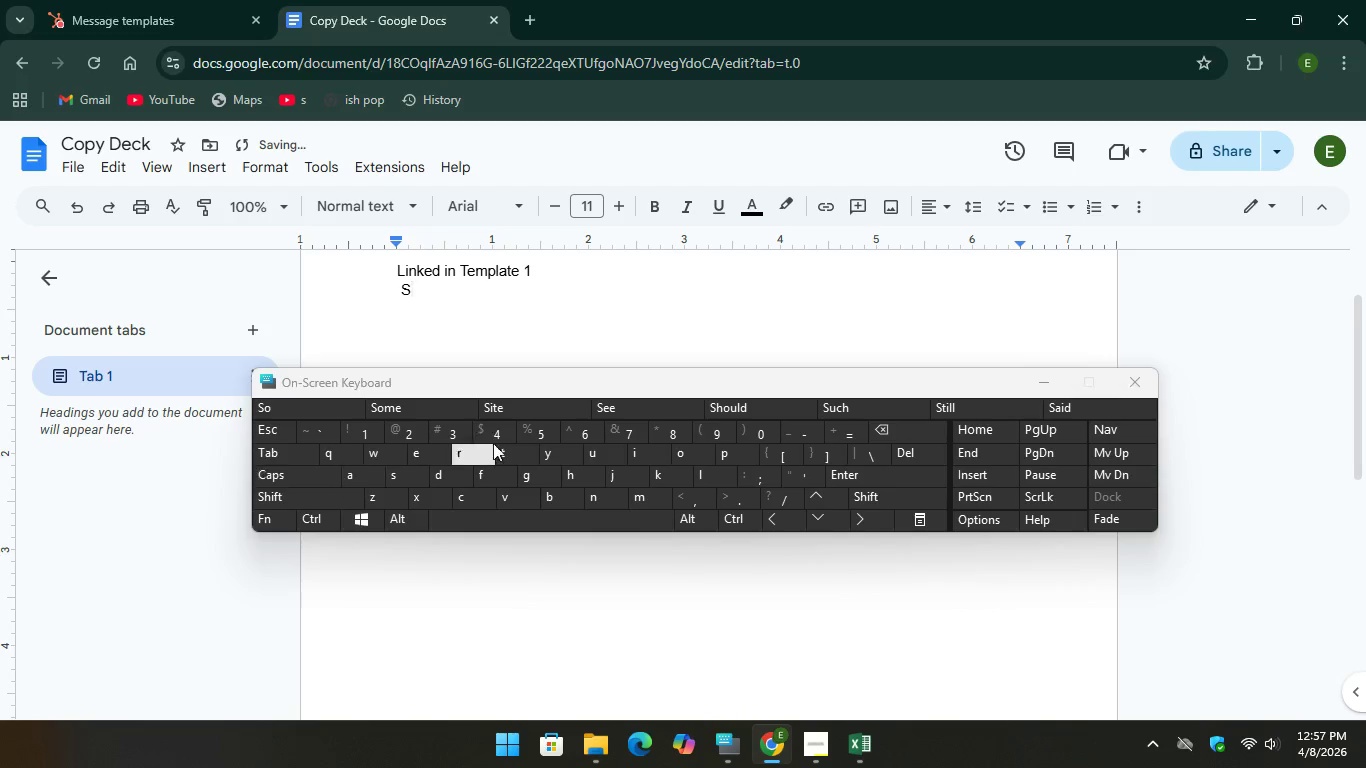 
key(CapsLock)
 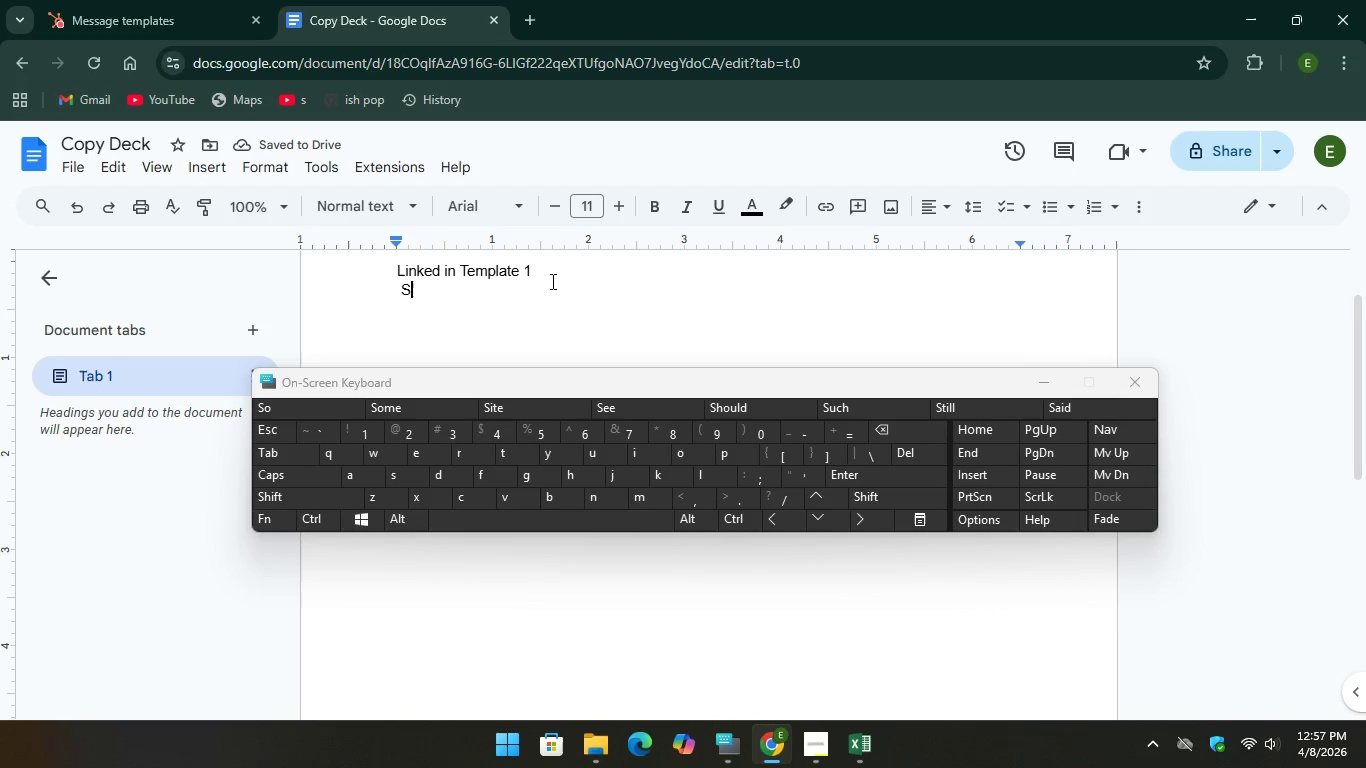 
left_click([551, 279])
 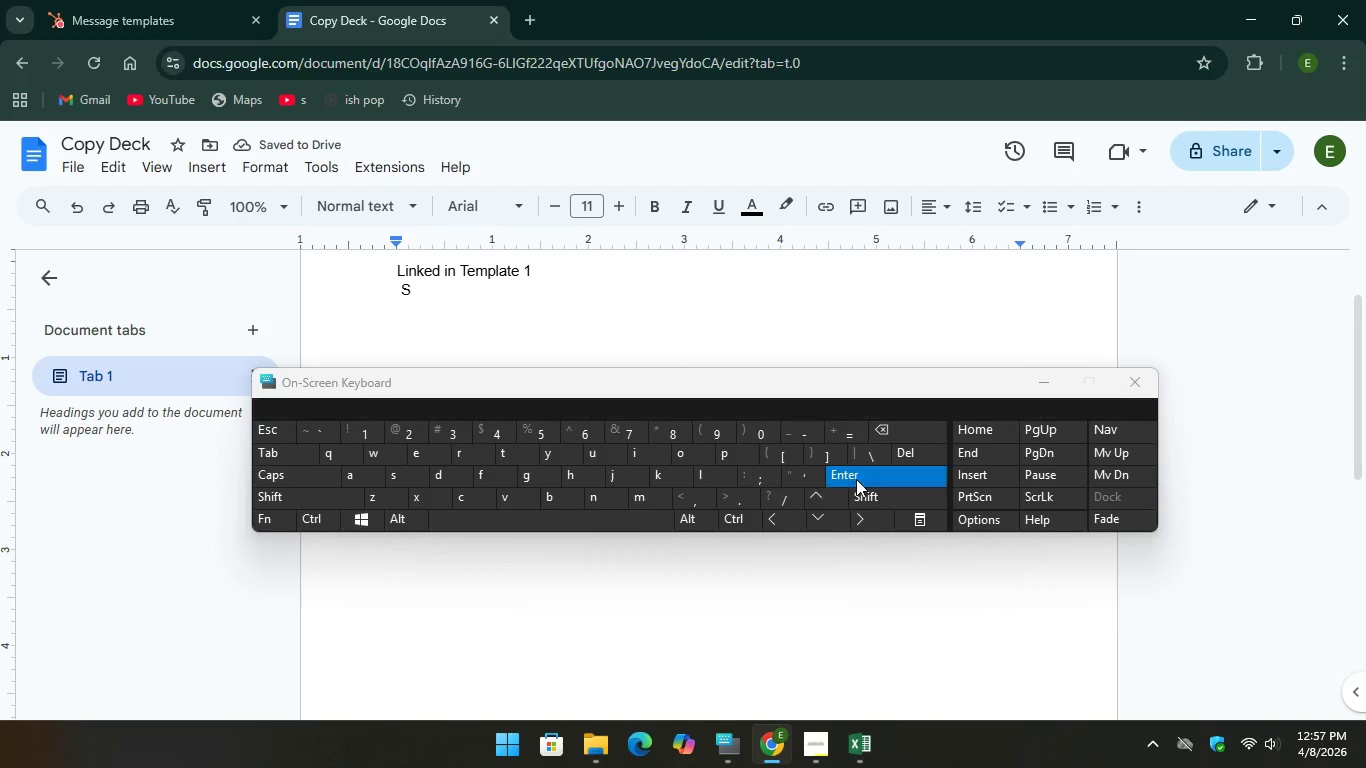 
key(Enter)
 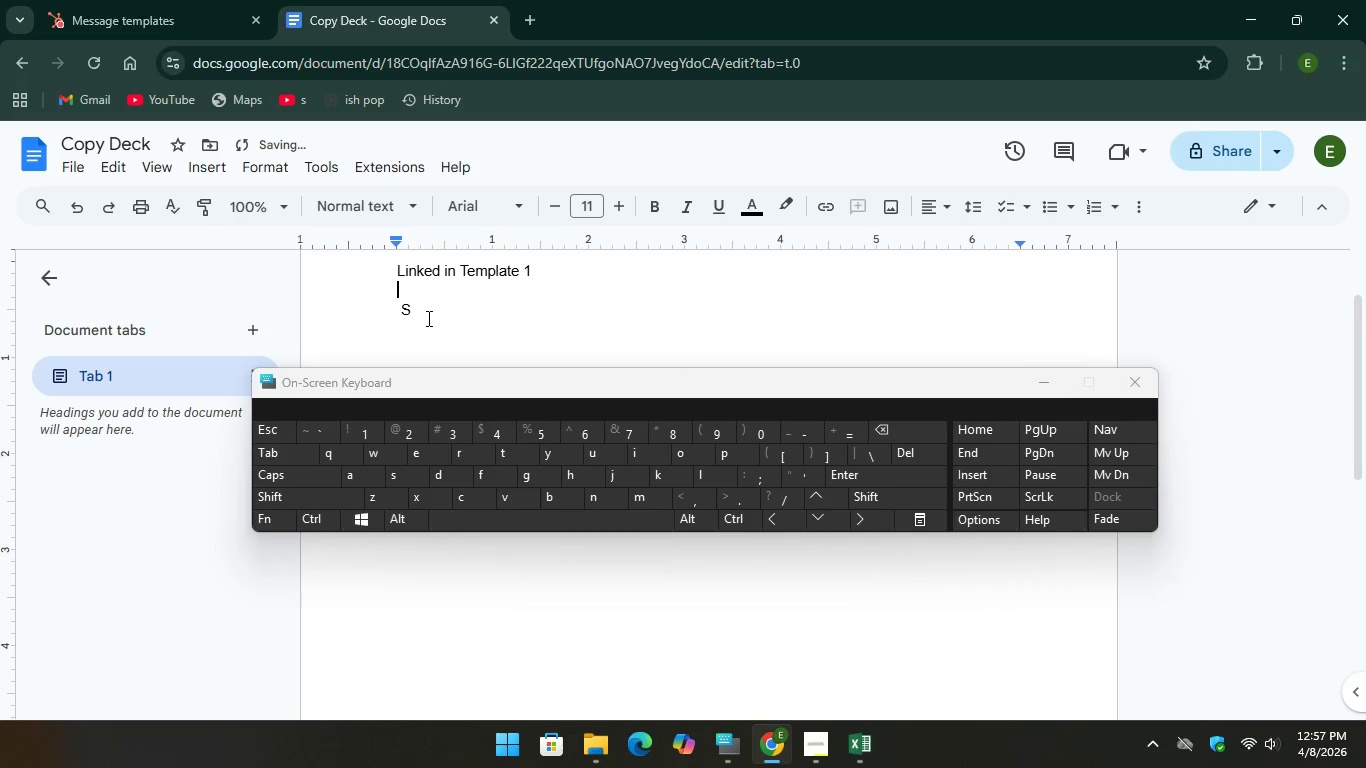 
left_click([427, 318])
 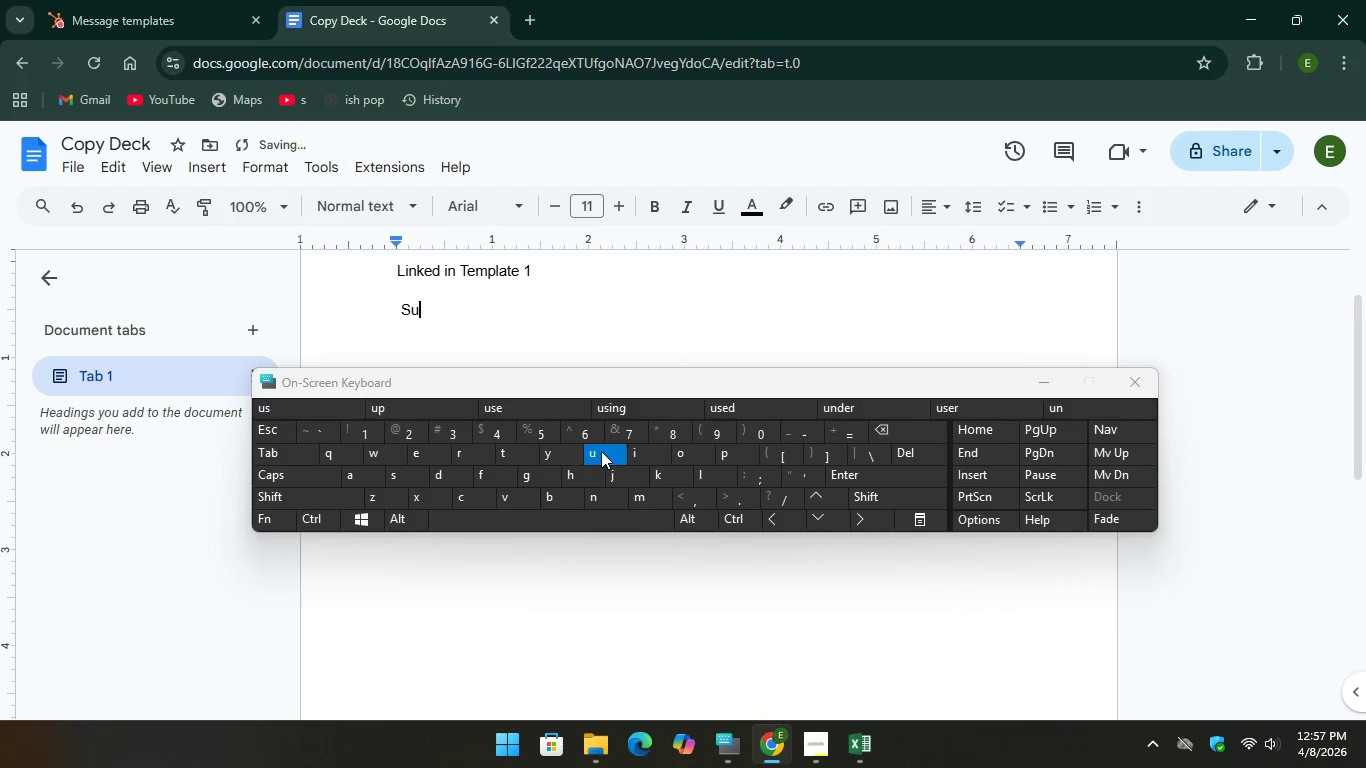 
type(ubject :)
 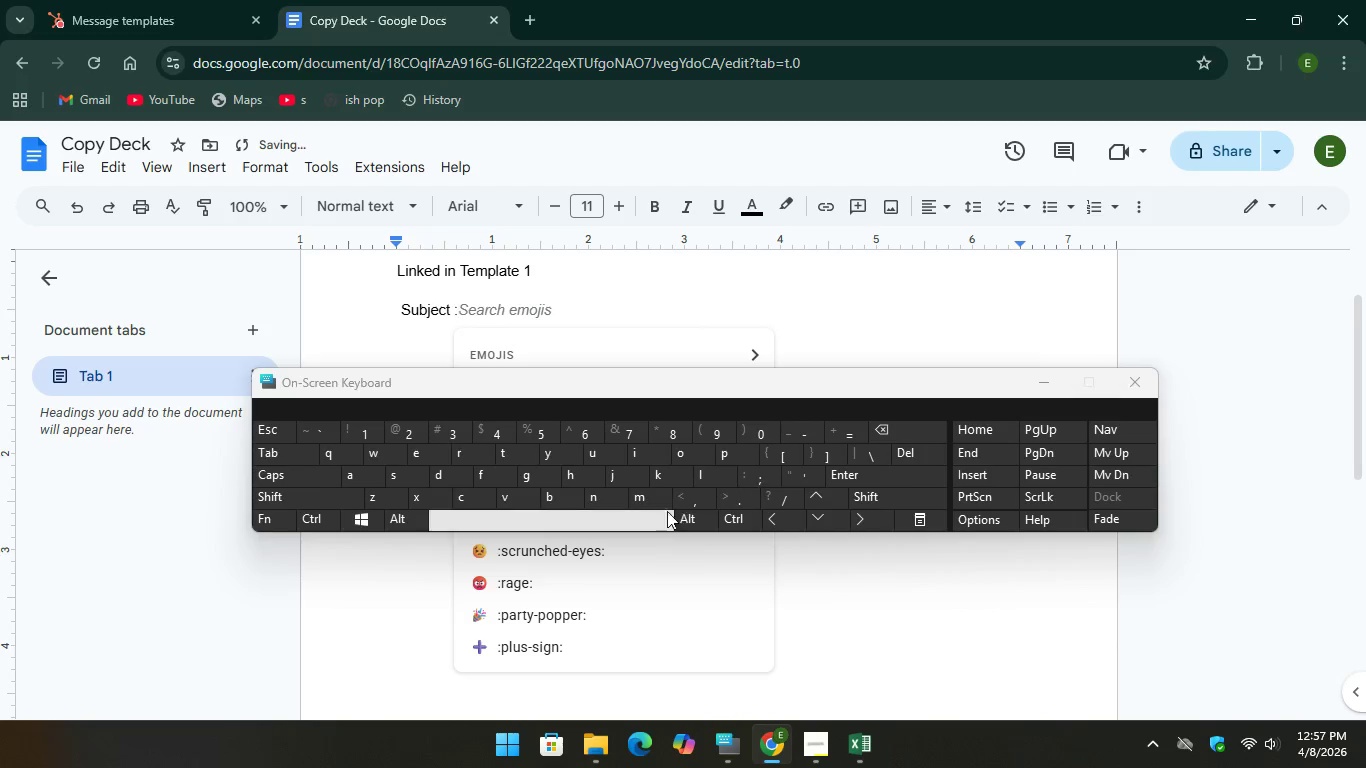 
right_click([464, 317])
 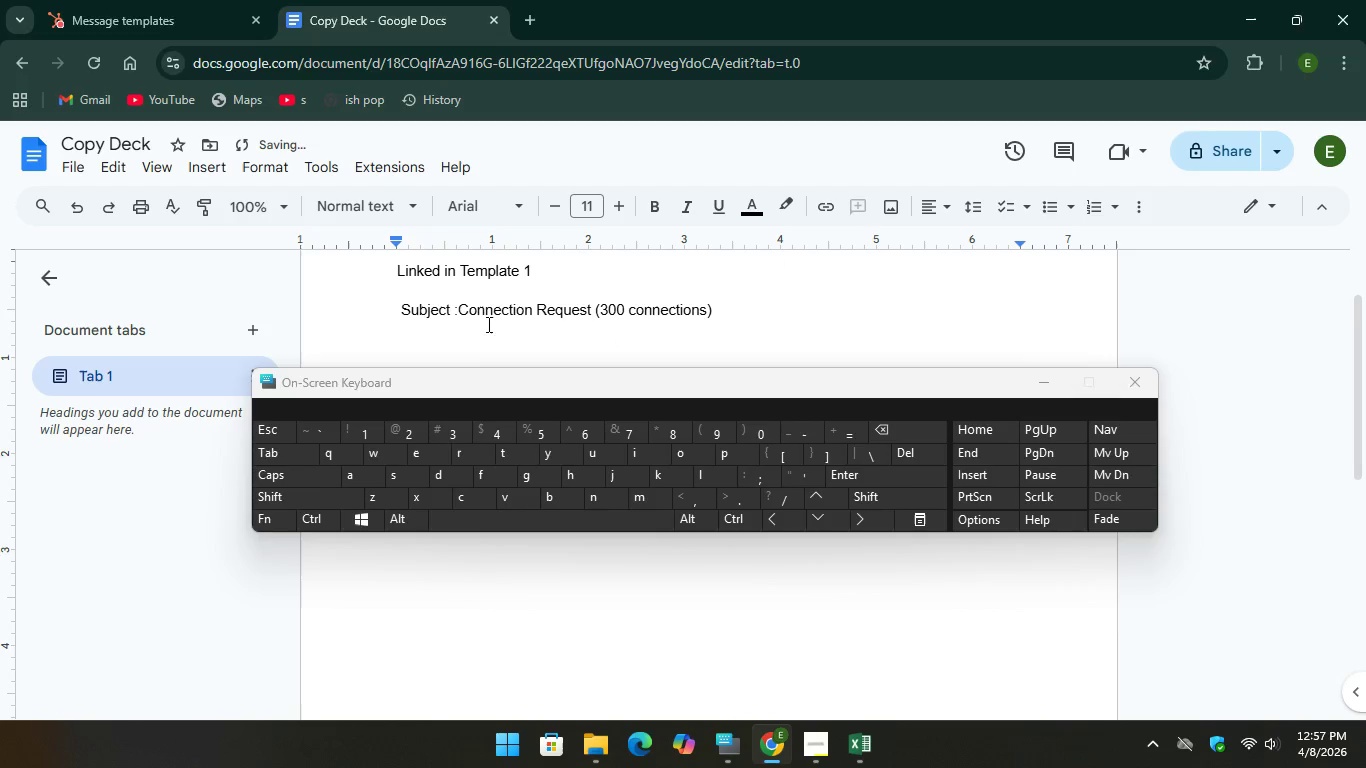 
mouse_move([904, 482])
 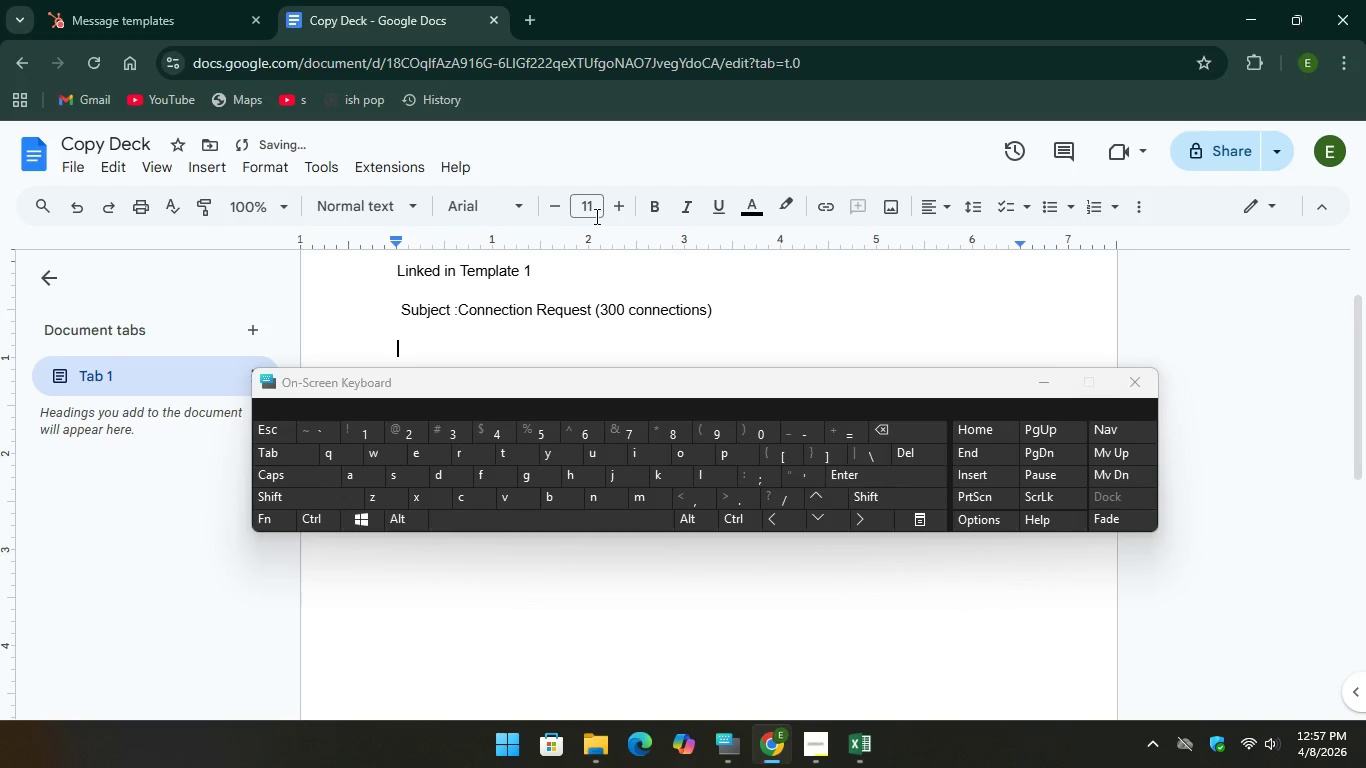 
key(Enter)
 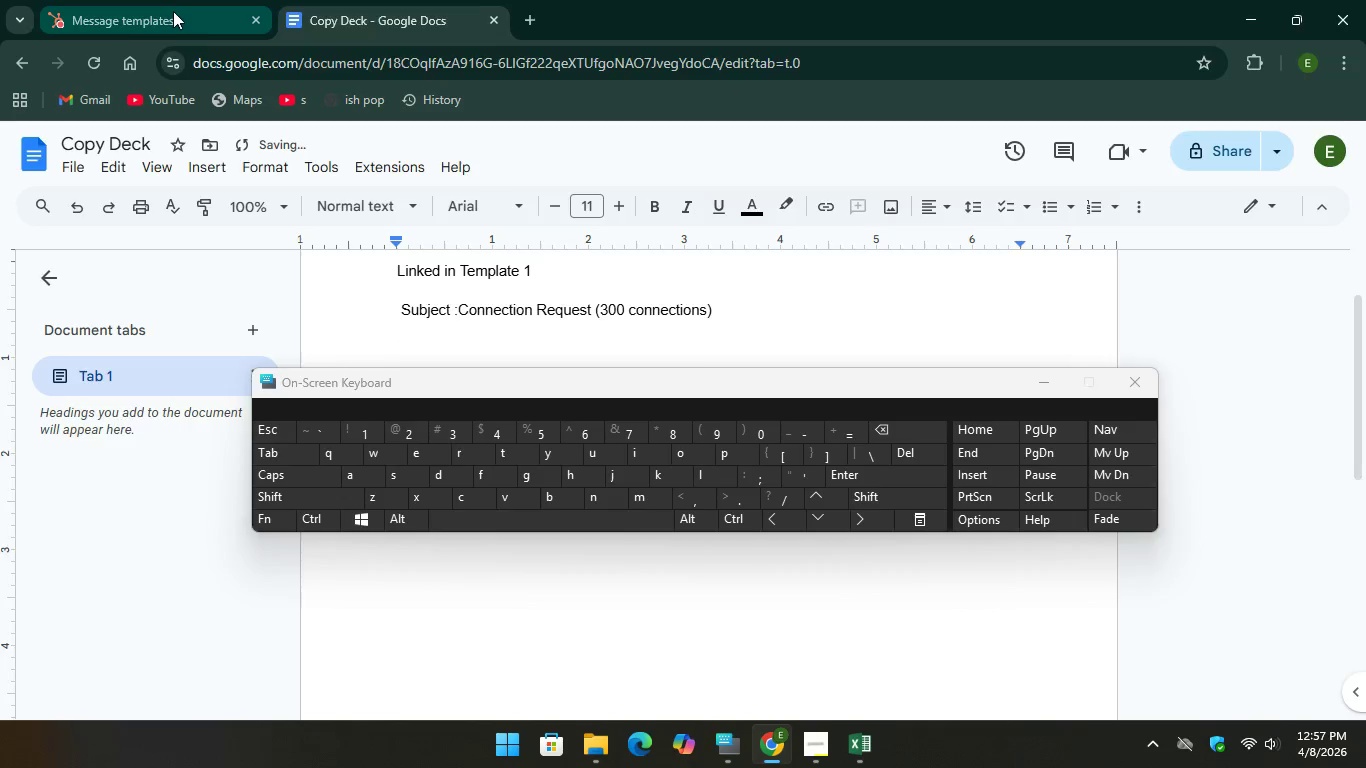 
left_click([173, 11])
 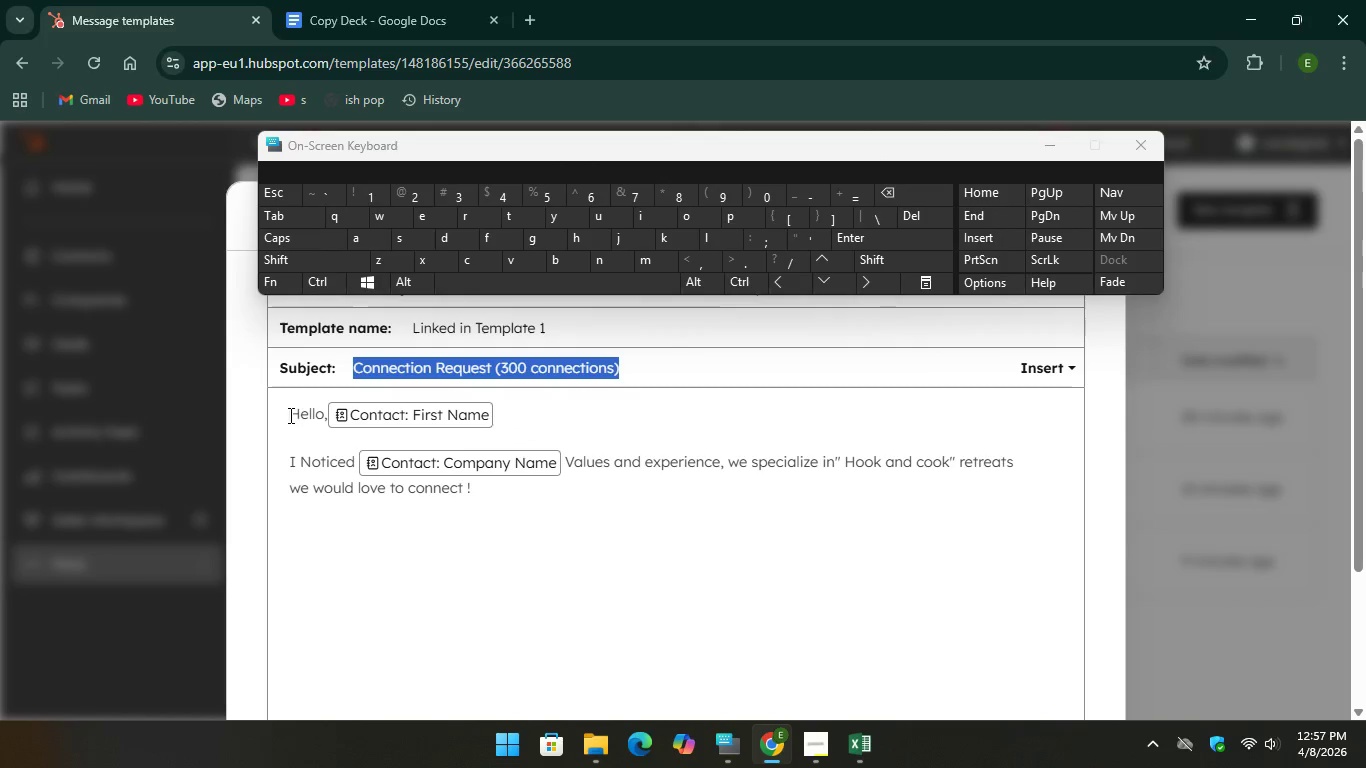 
left_click_drag(start_coordinate=[282, 403], to_coordinate=[368, 426])
 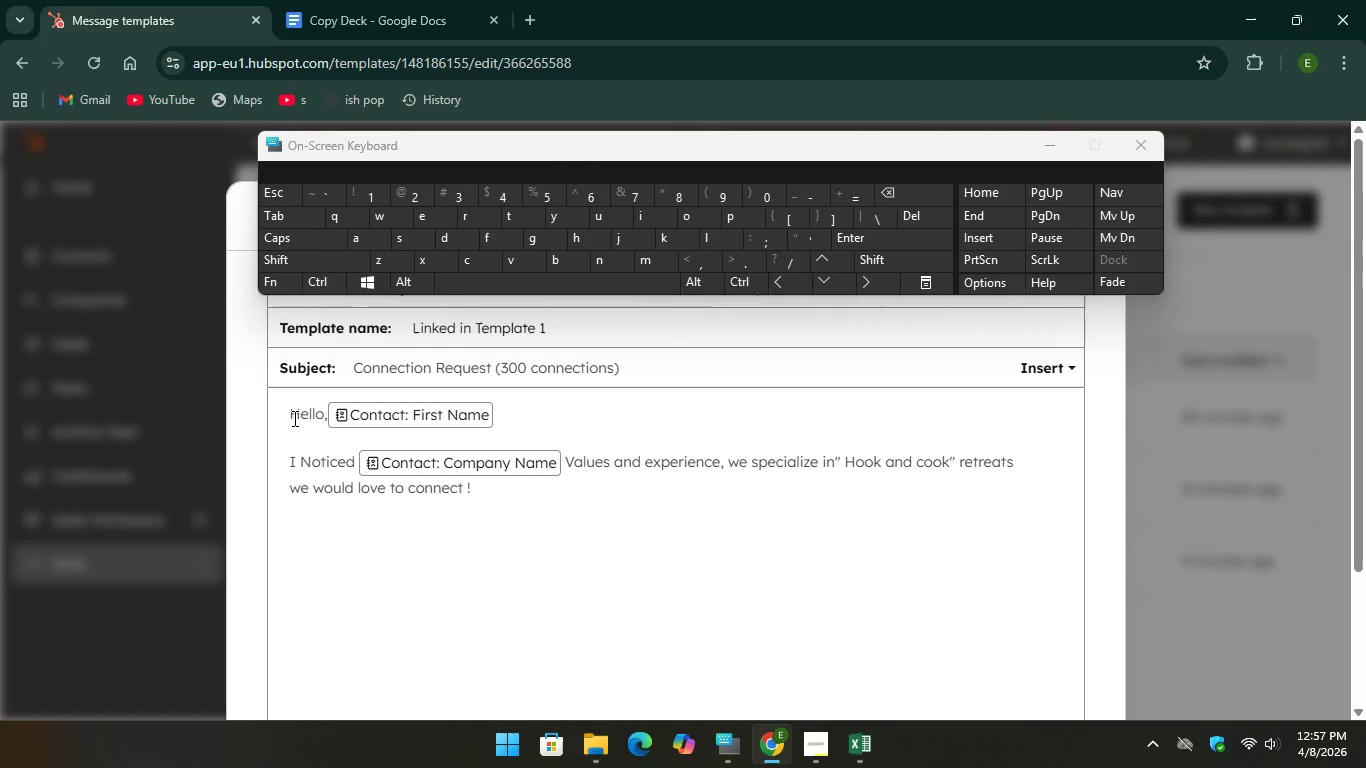 
left_click_drag(start_coordinate=[291, 418], to_coordinate=[504, 472])
 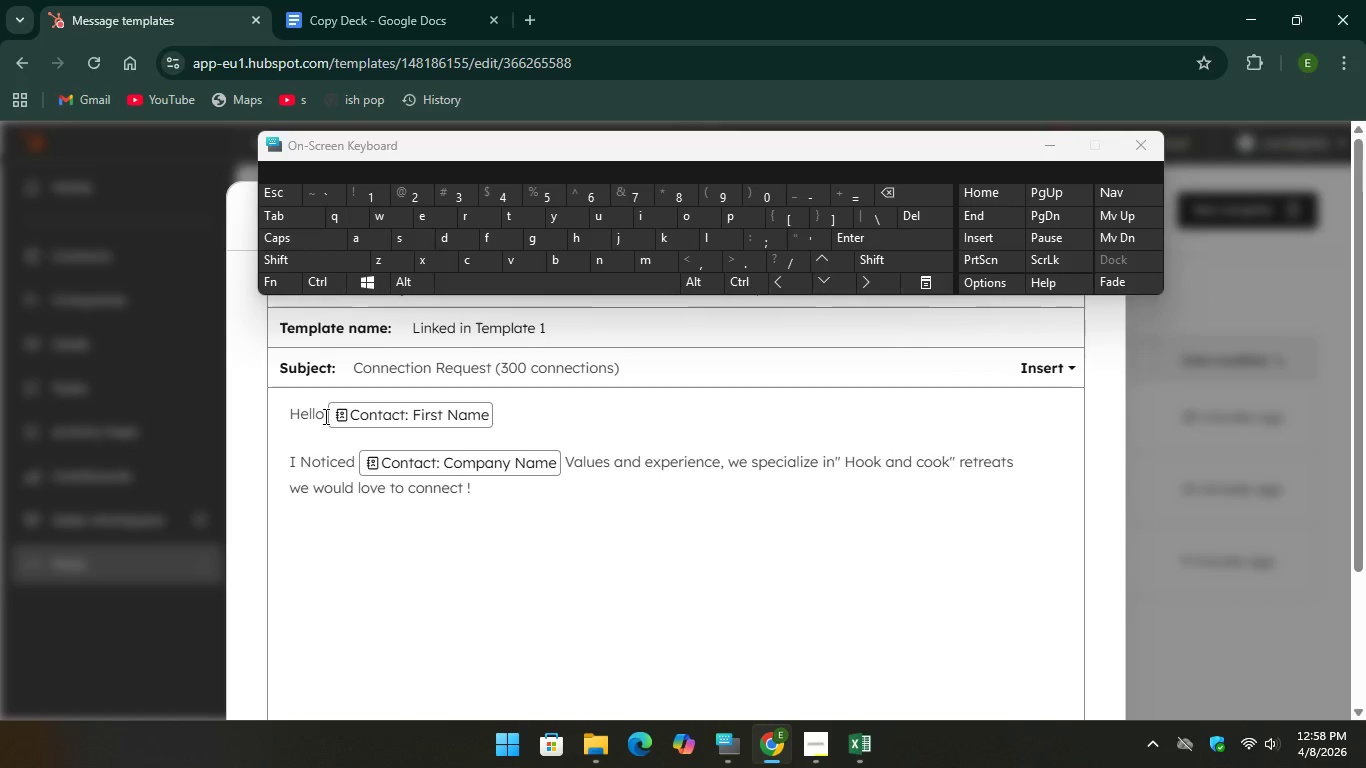 
left_click_drag(start_coordinate=[324, 416], to_coordinate=[280, 418])
 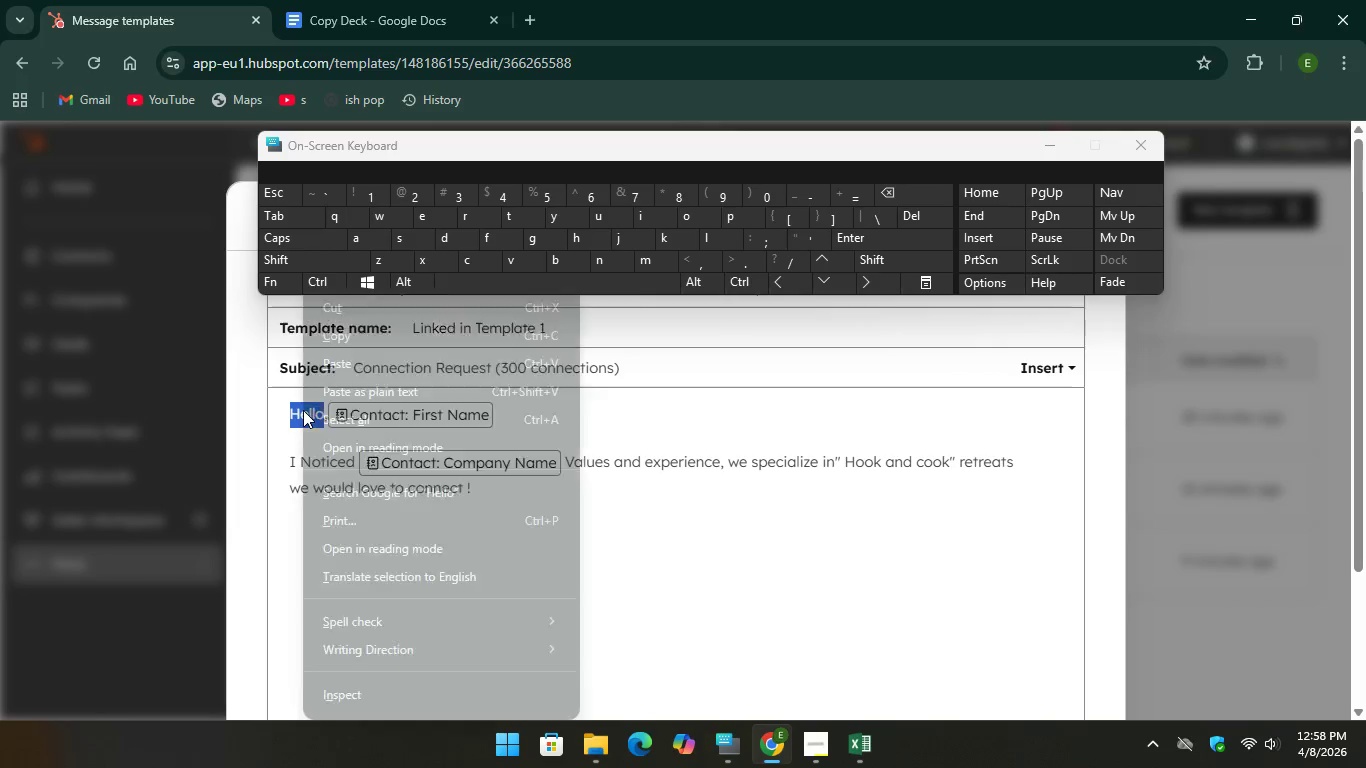 
right_click([303, 410])
 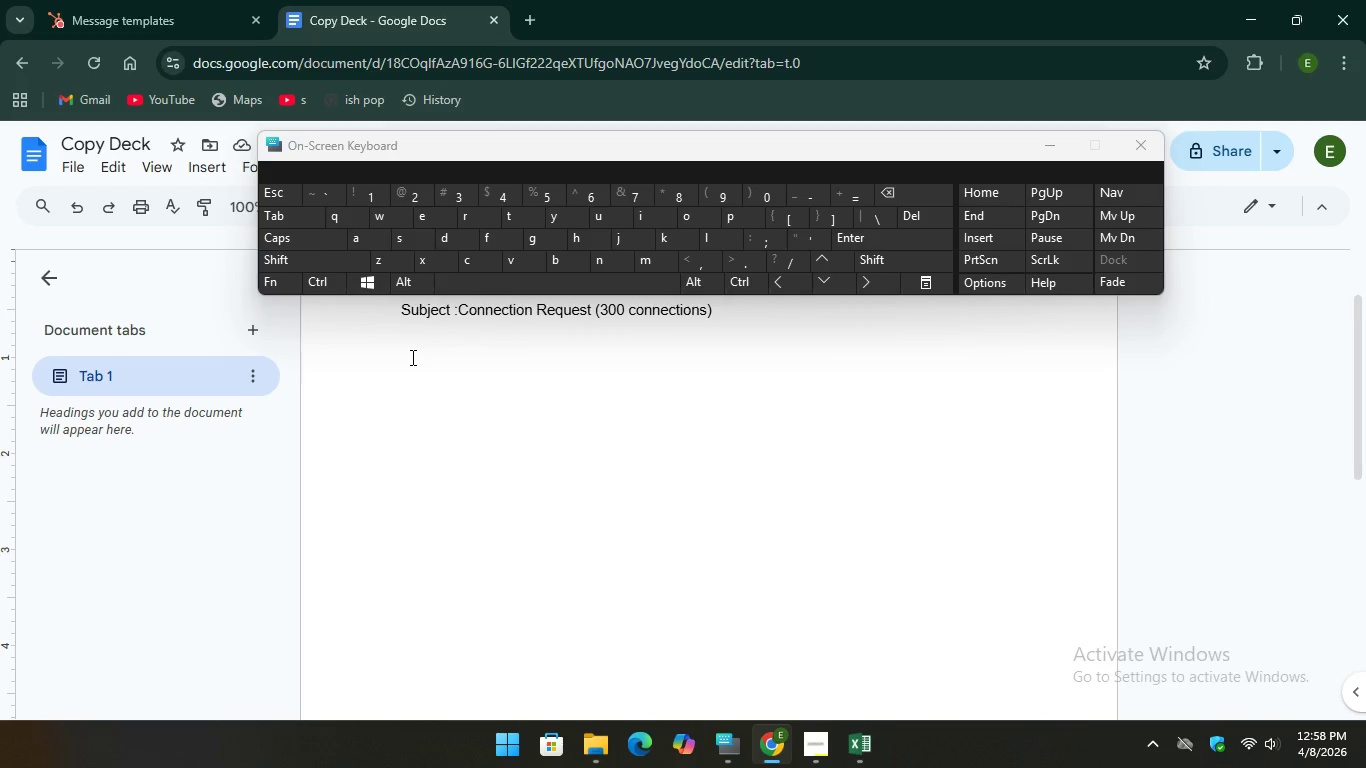 
right_click([401, 350])
 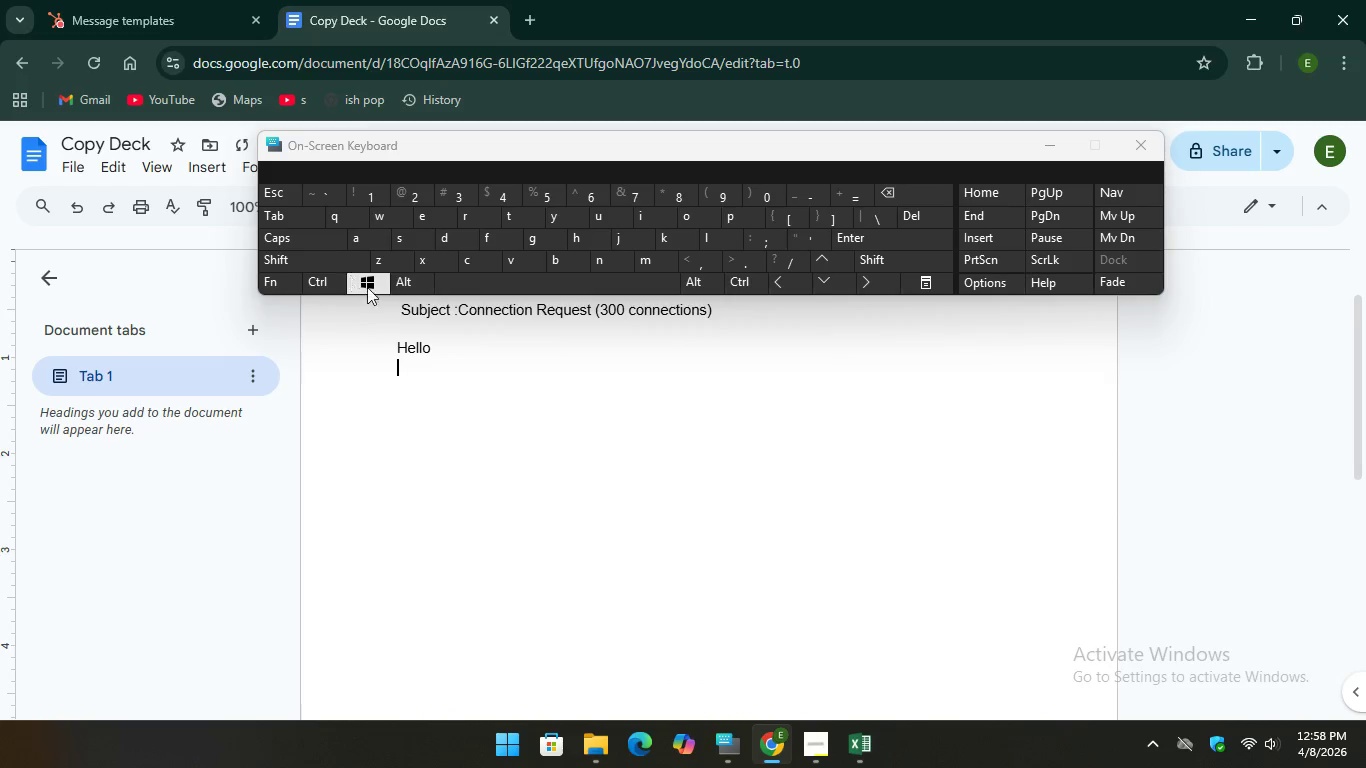 
left_click([444, 349])
 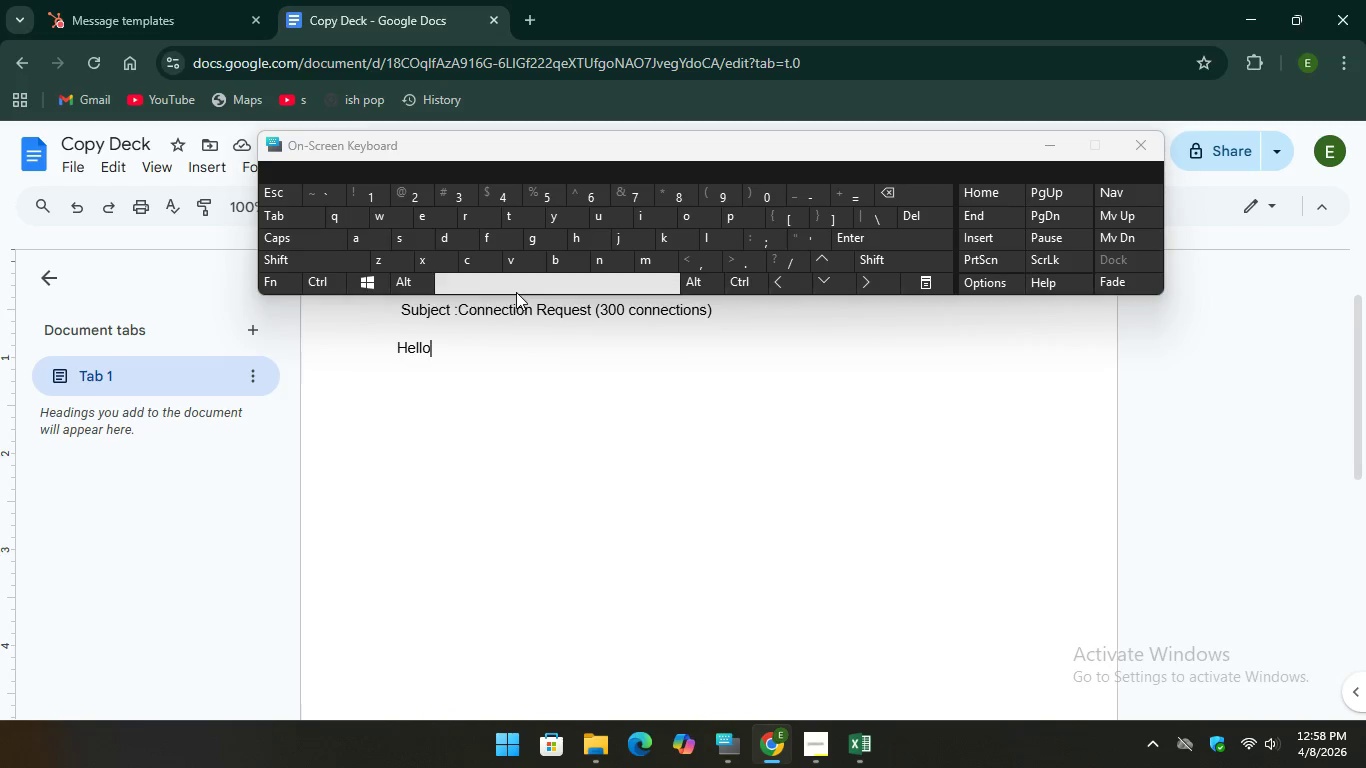 
key(Space)
 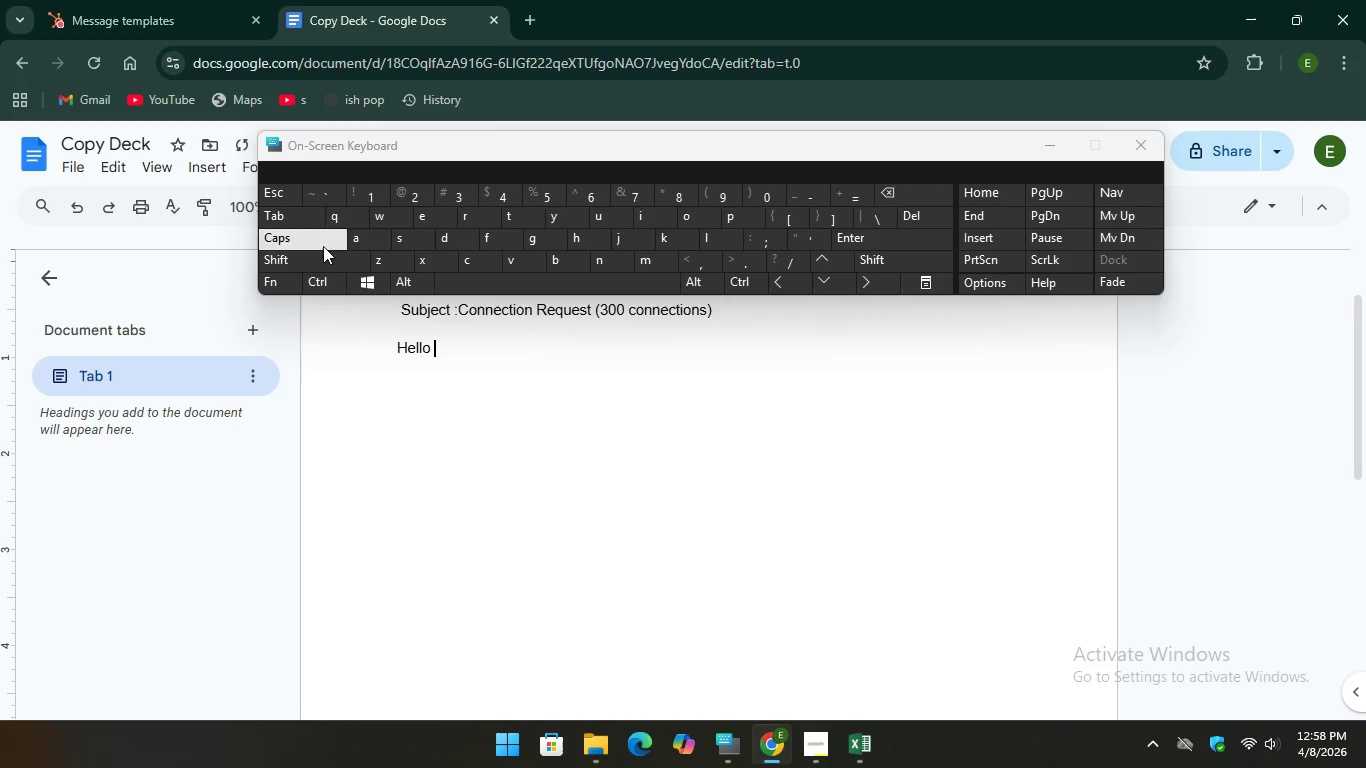 
key(CapsLock)
 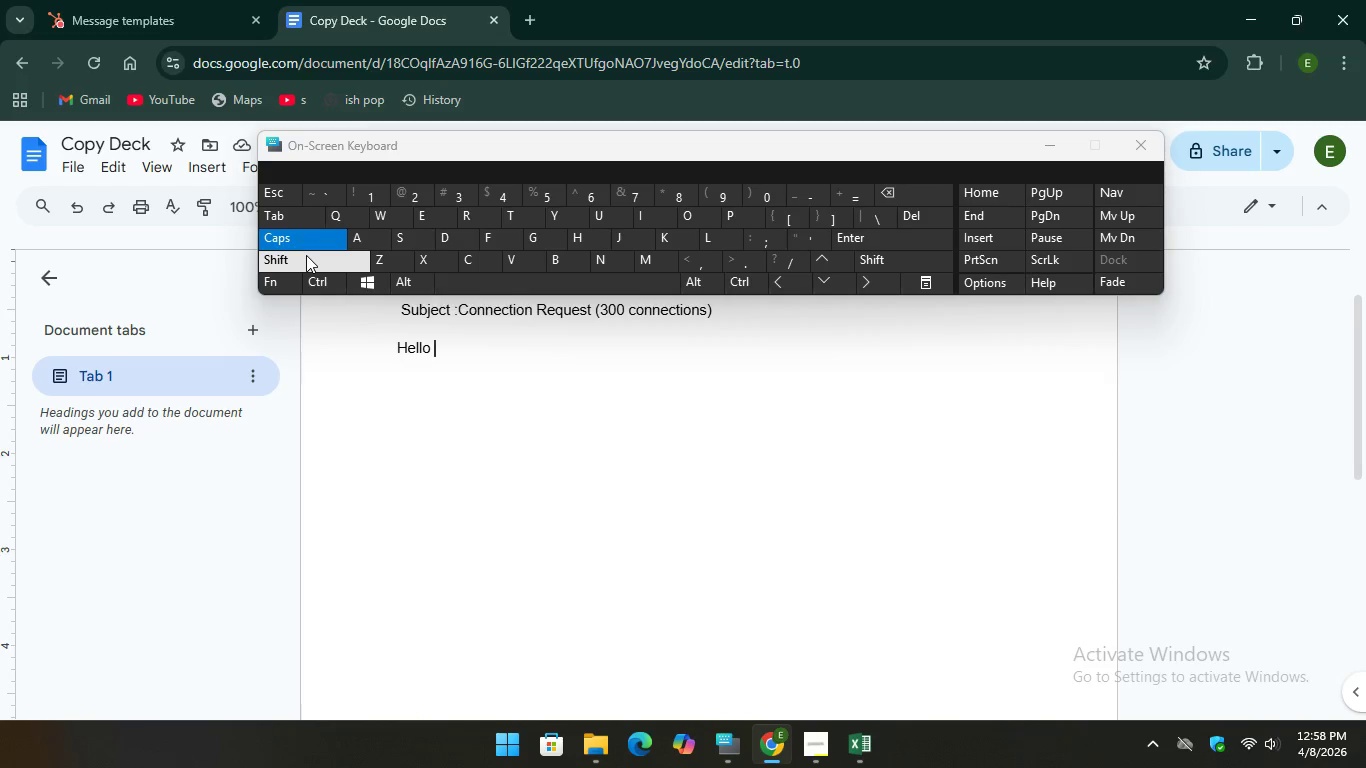 
hold_key(key=CapsLock, duration=30.0)
 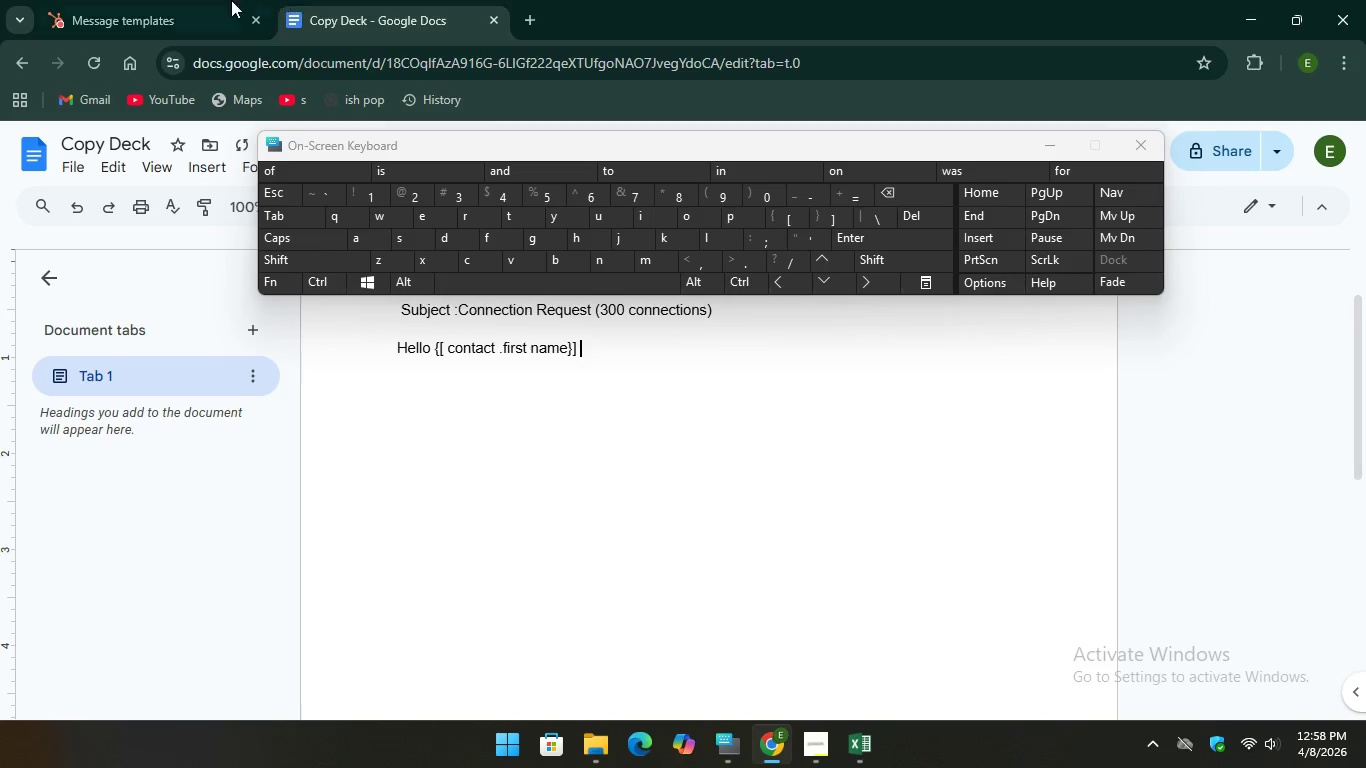 
key(Shift+BracketLeft)
 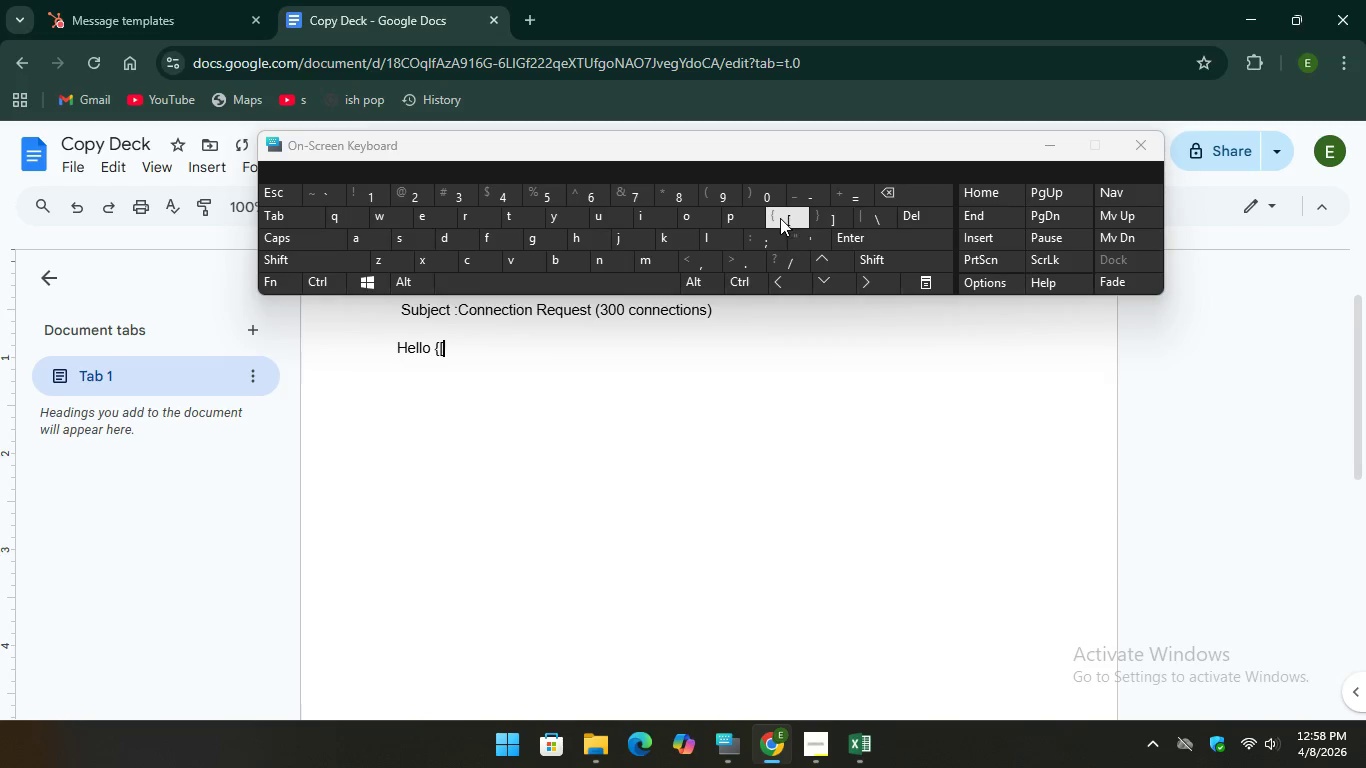 
key(BracketLeft)
 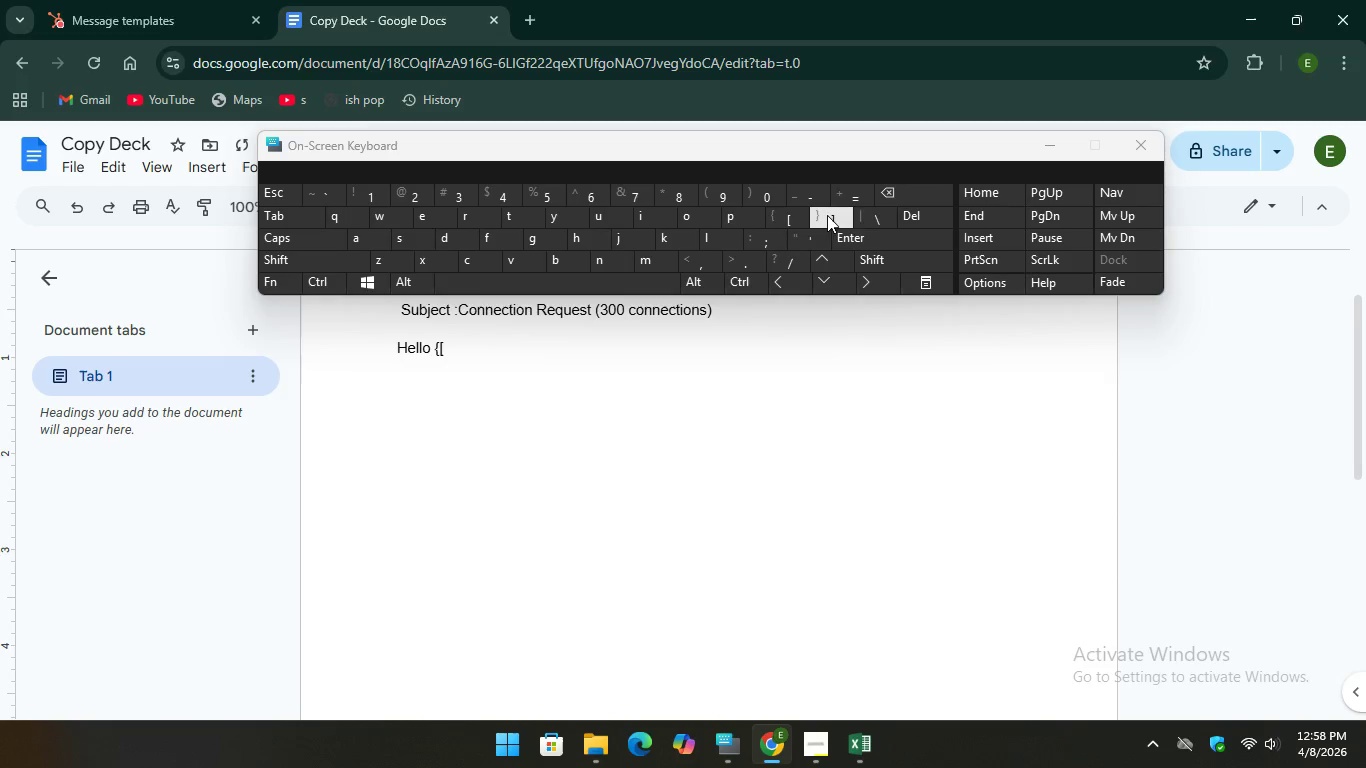 
key(BracketRight)
 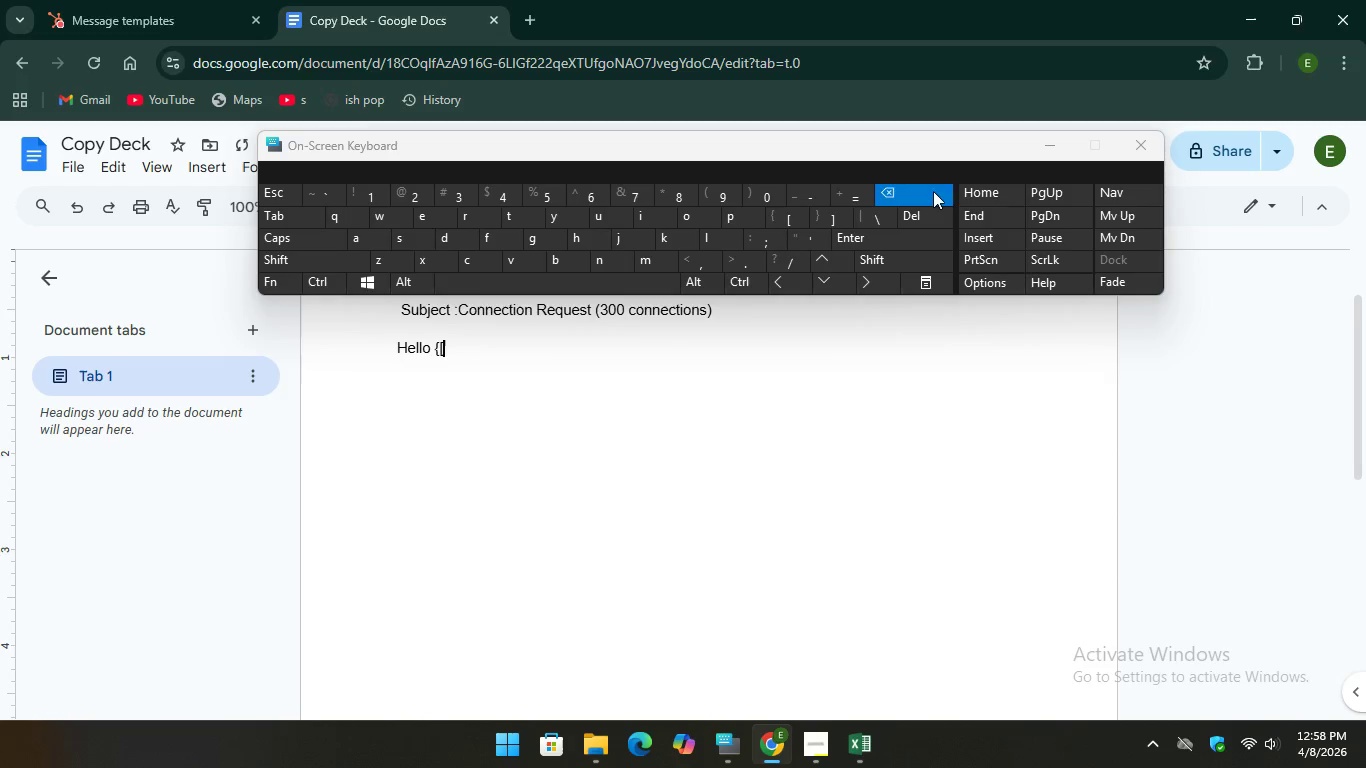 
key(Backspace)
 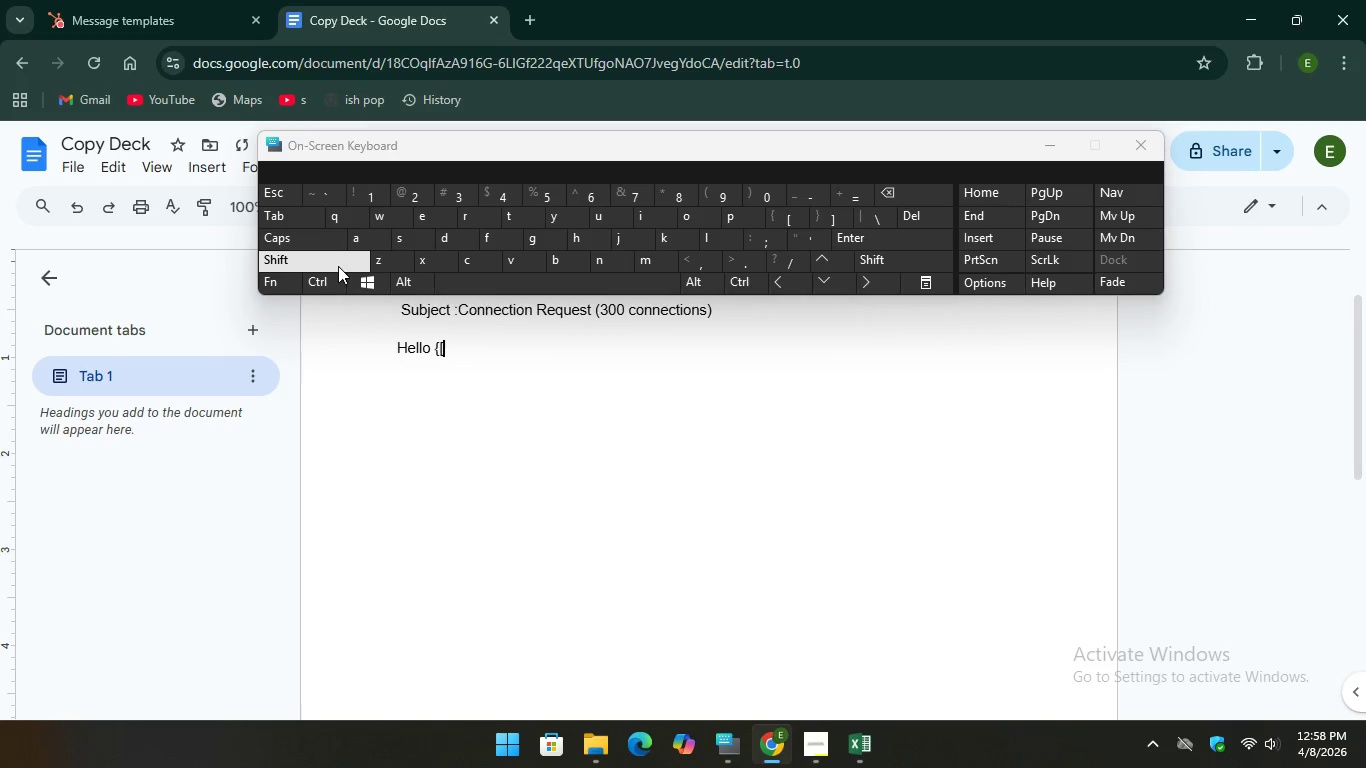 
key(Shift+BracketRight)
 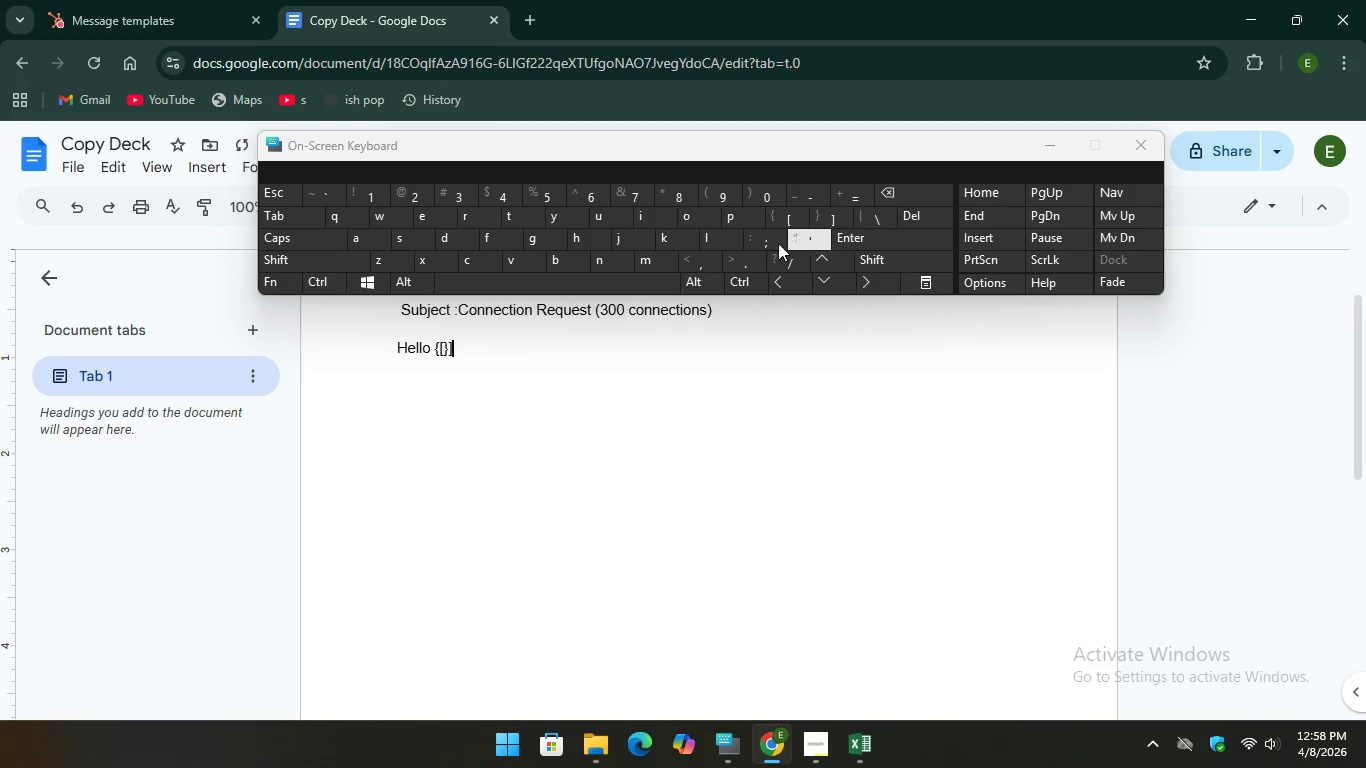 
key(BracketRight)
 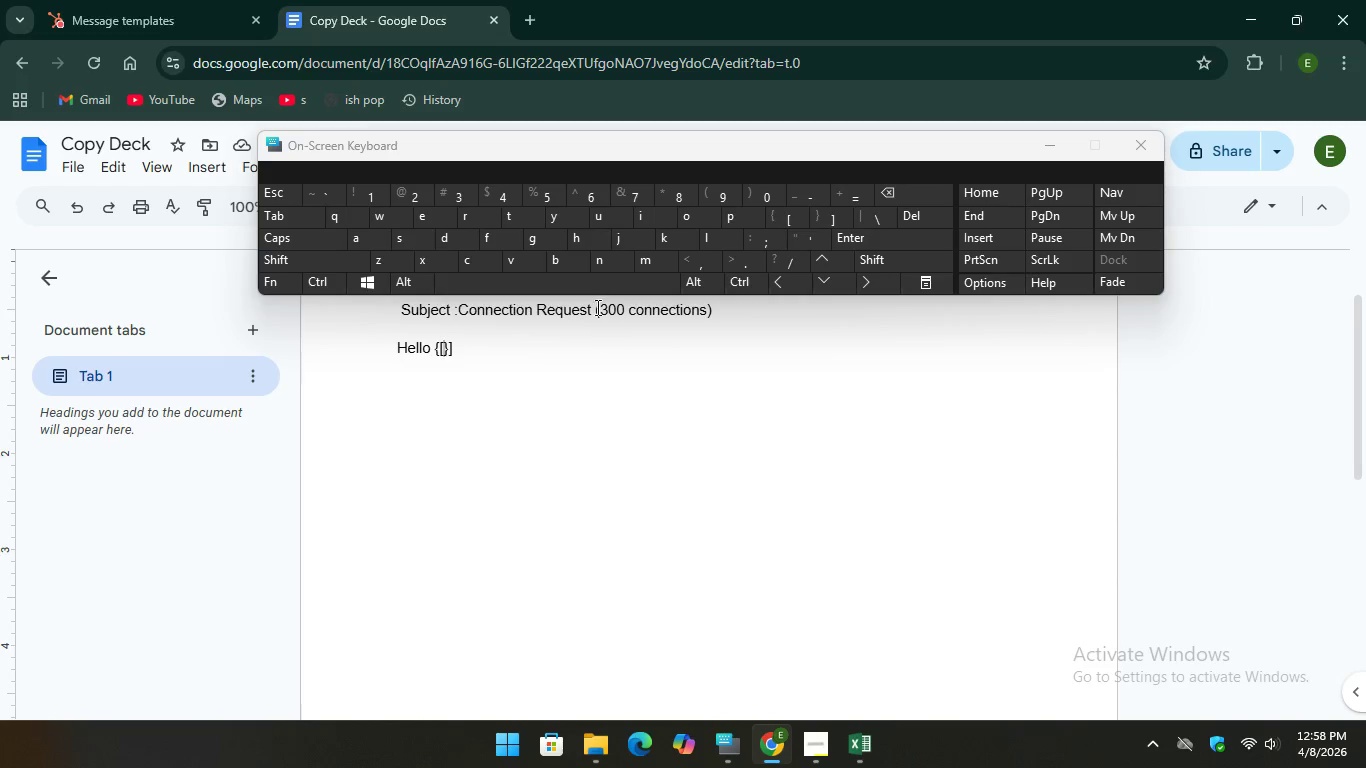 
type( con)
 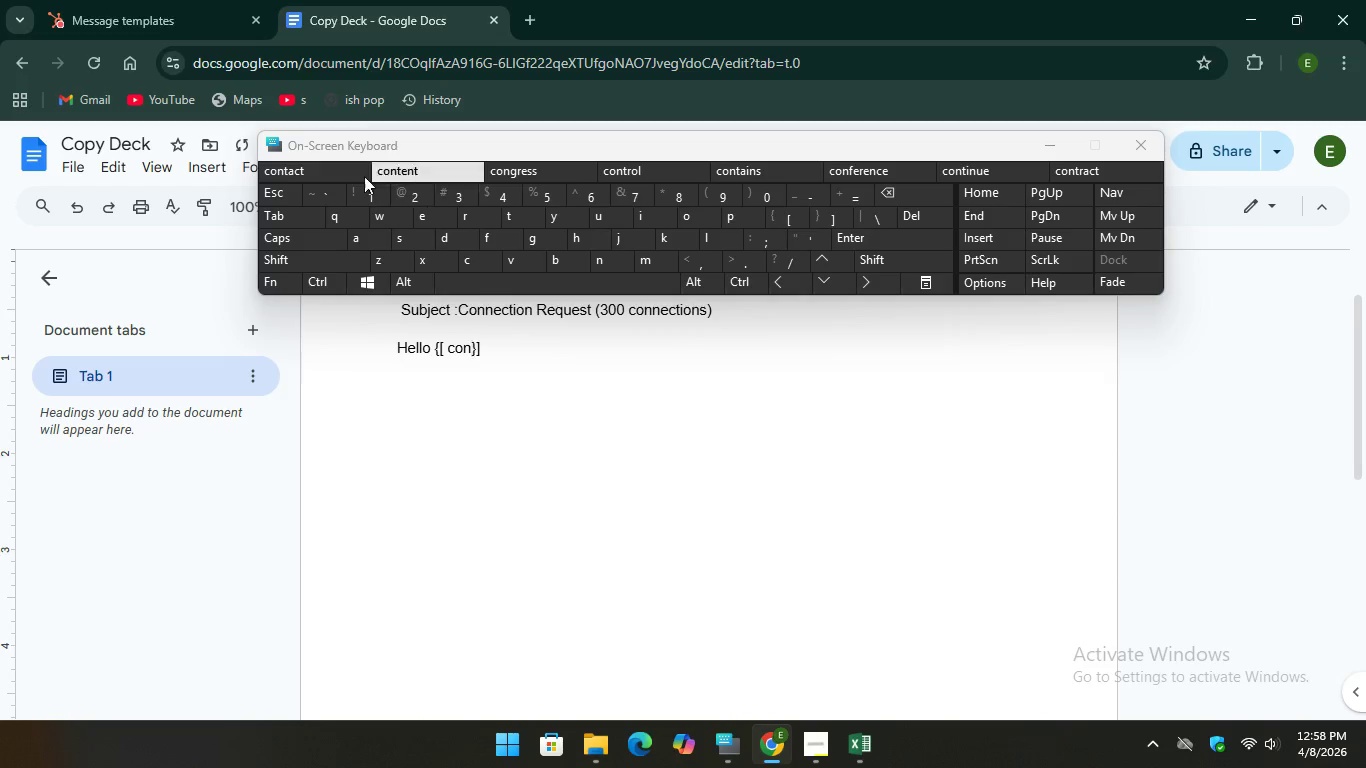 
key(Unknown)
 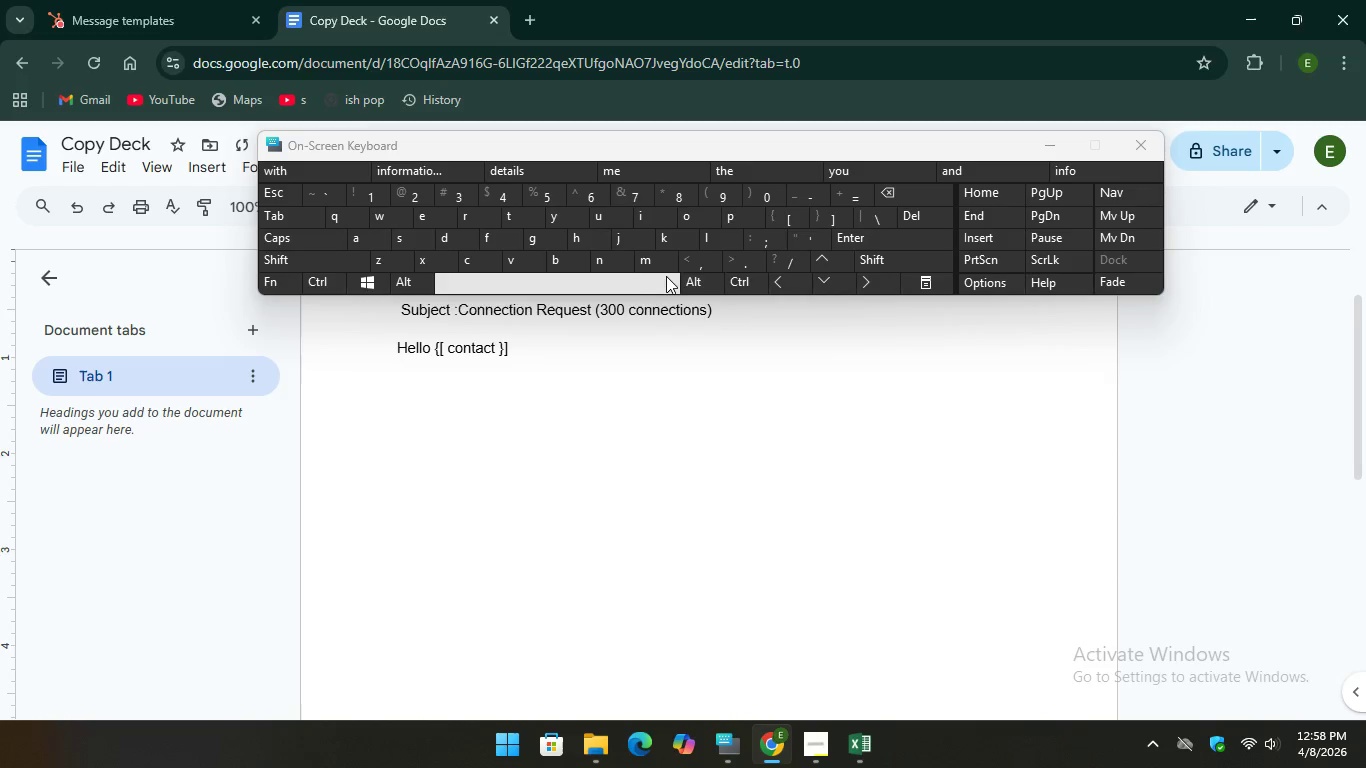 
key(Unknown)
 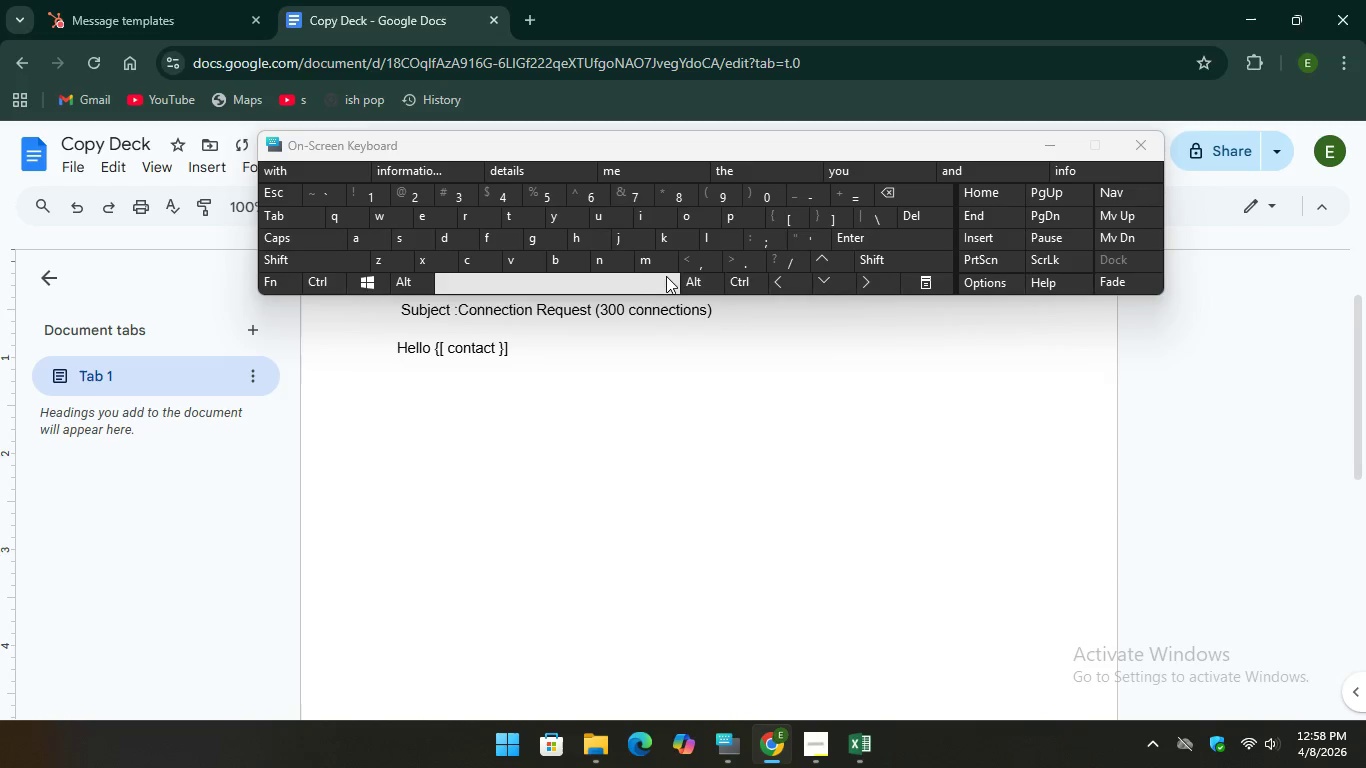 
key(Unknown)
 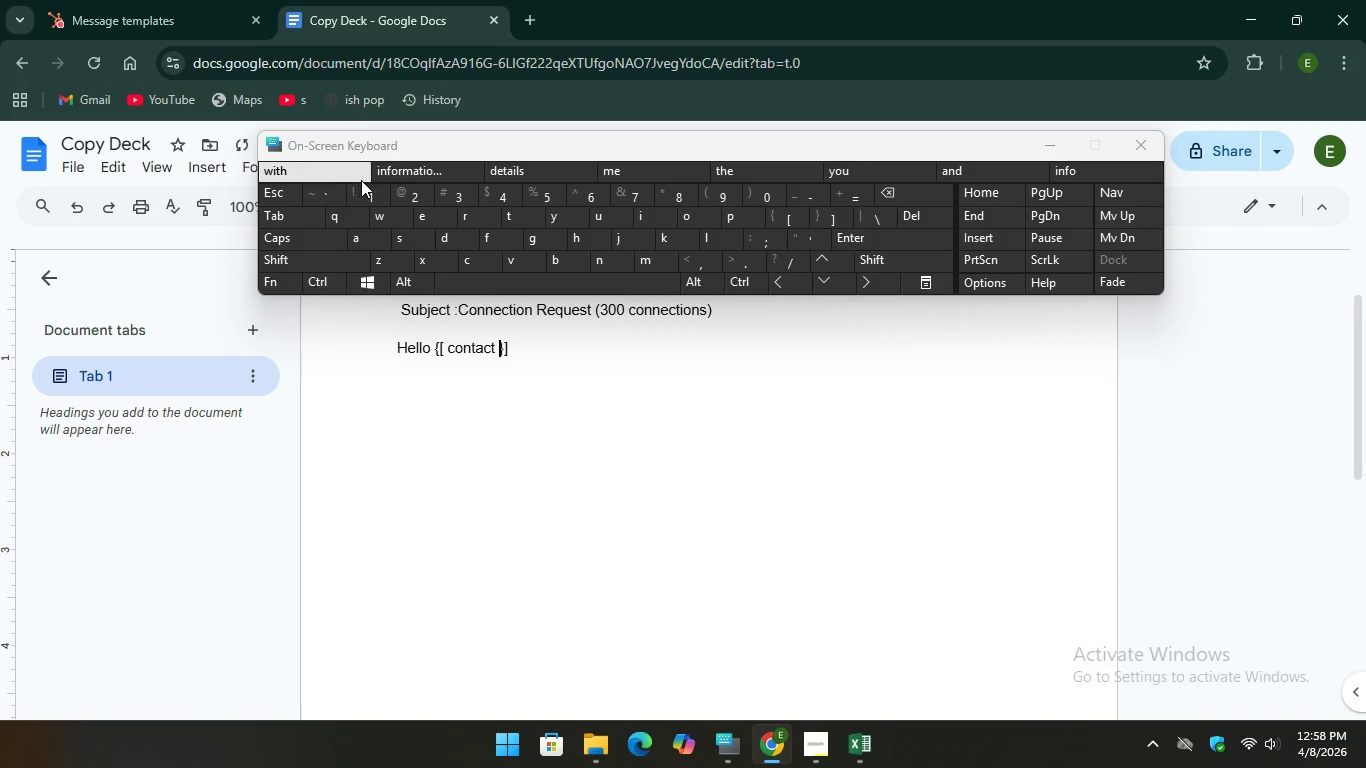 
key(Unknown)
 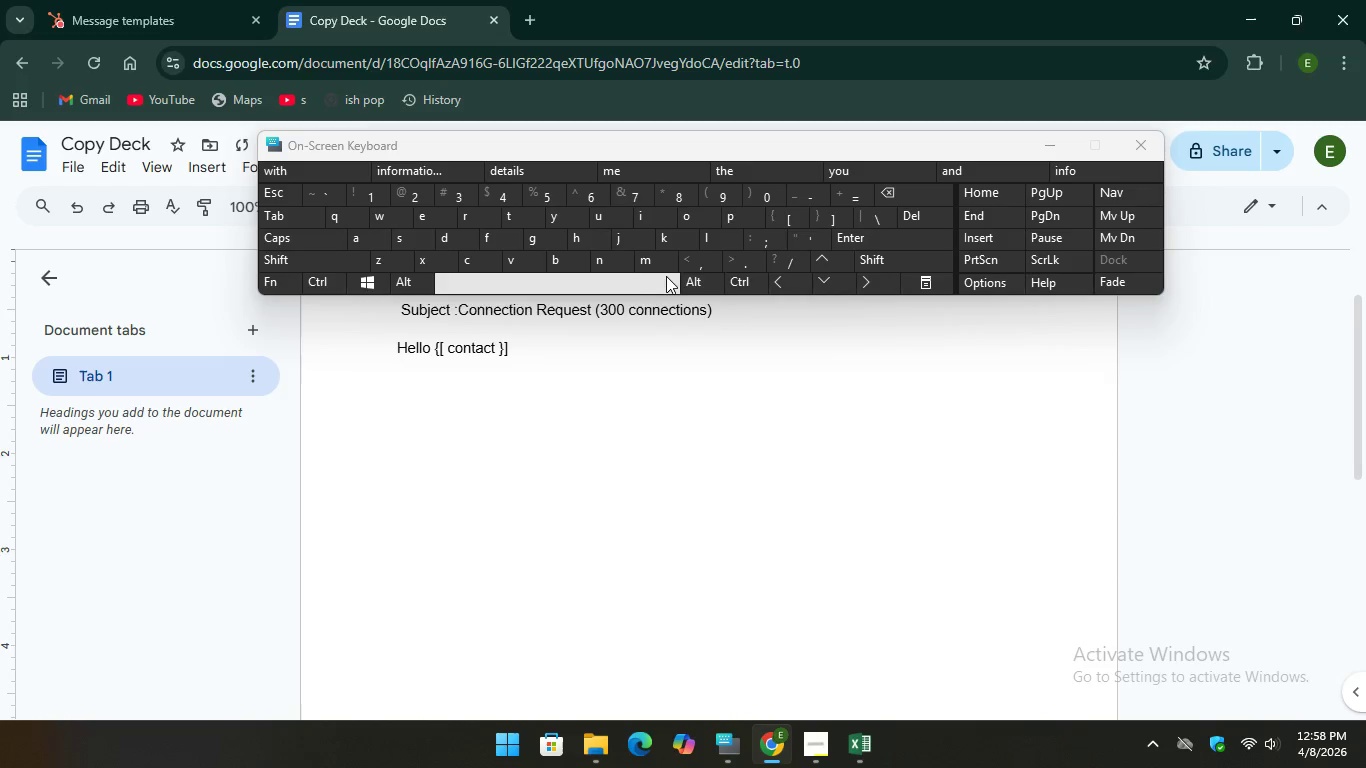 
key(Unknown)
 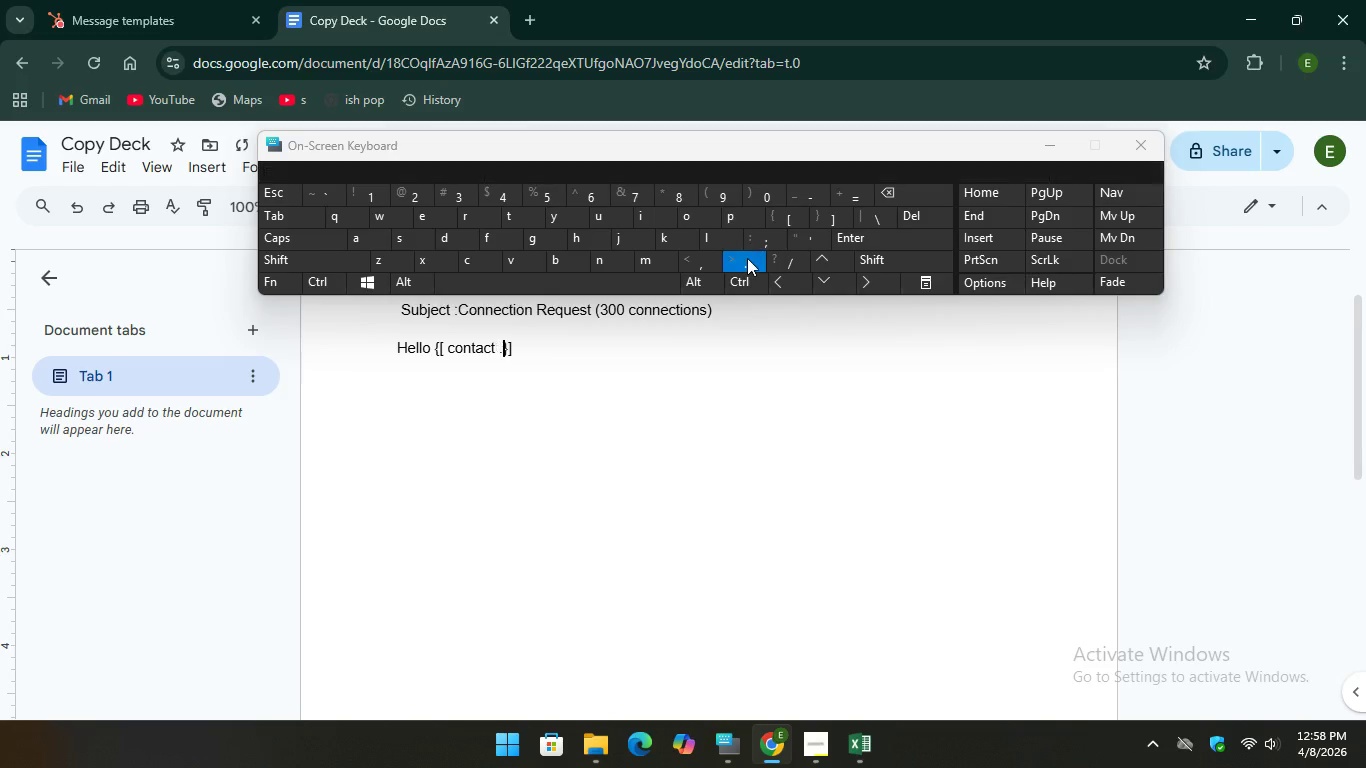 
type(.fir)
 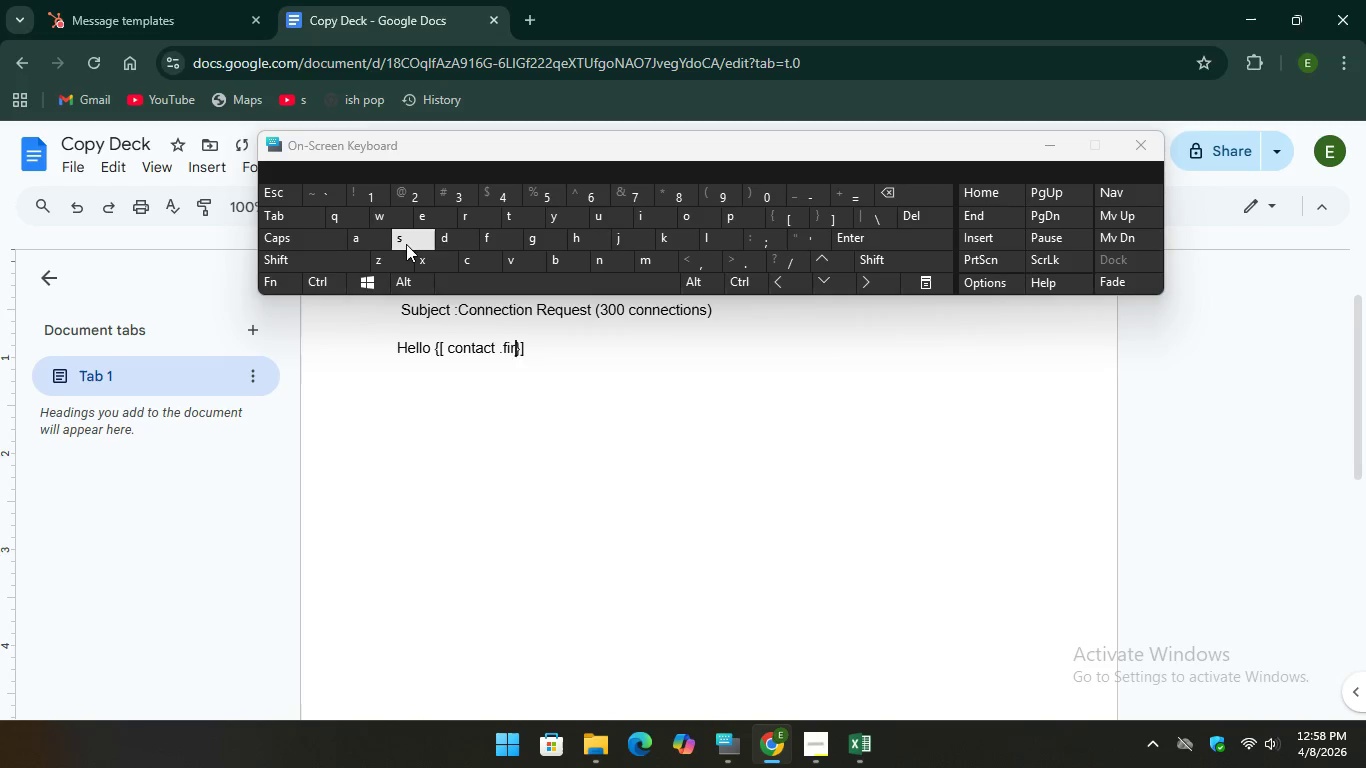 
type(st name)
 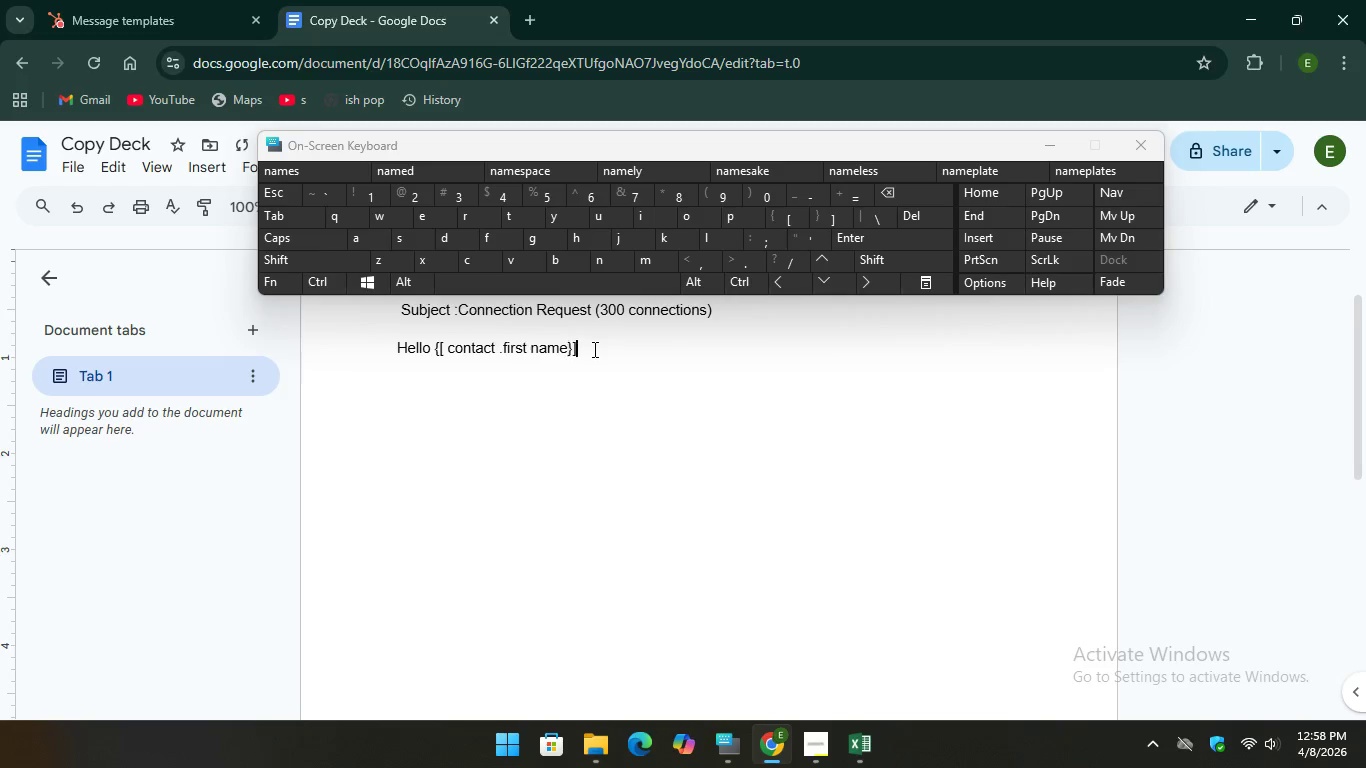 
left_click([593, 349])
 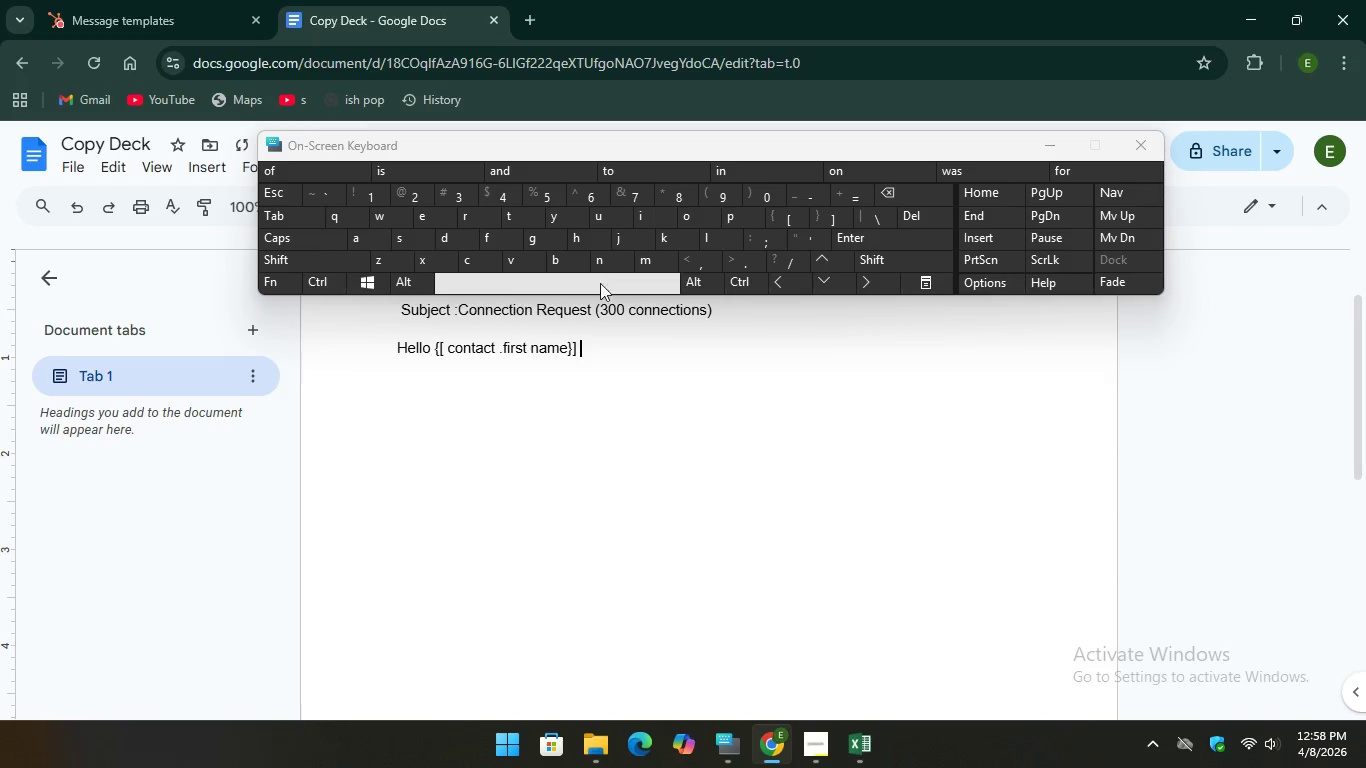 
key(Space)
 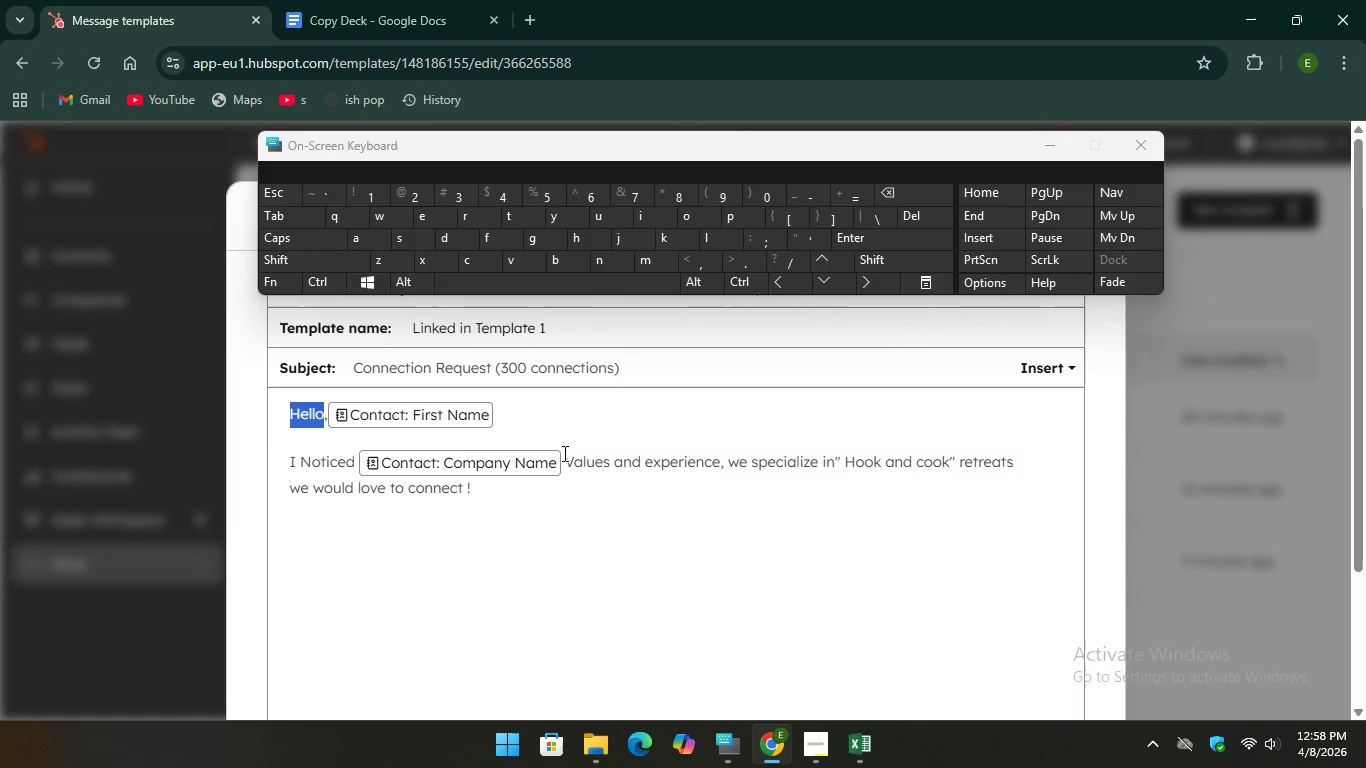 
left_click_drag(start_coordinate=[563, 454], to_coordinate=[684, 505])
 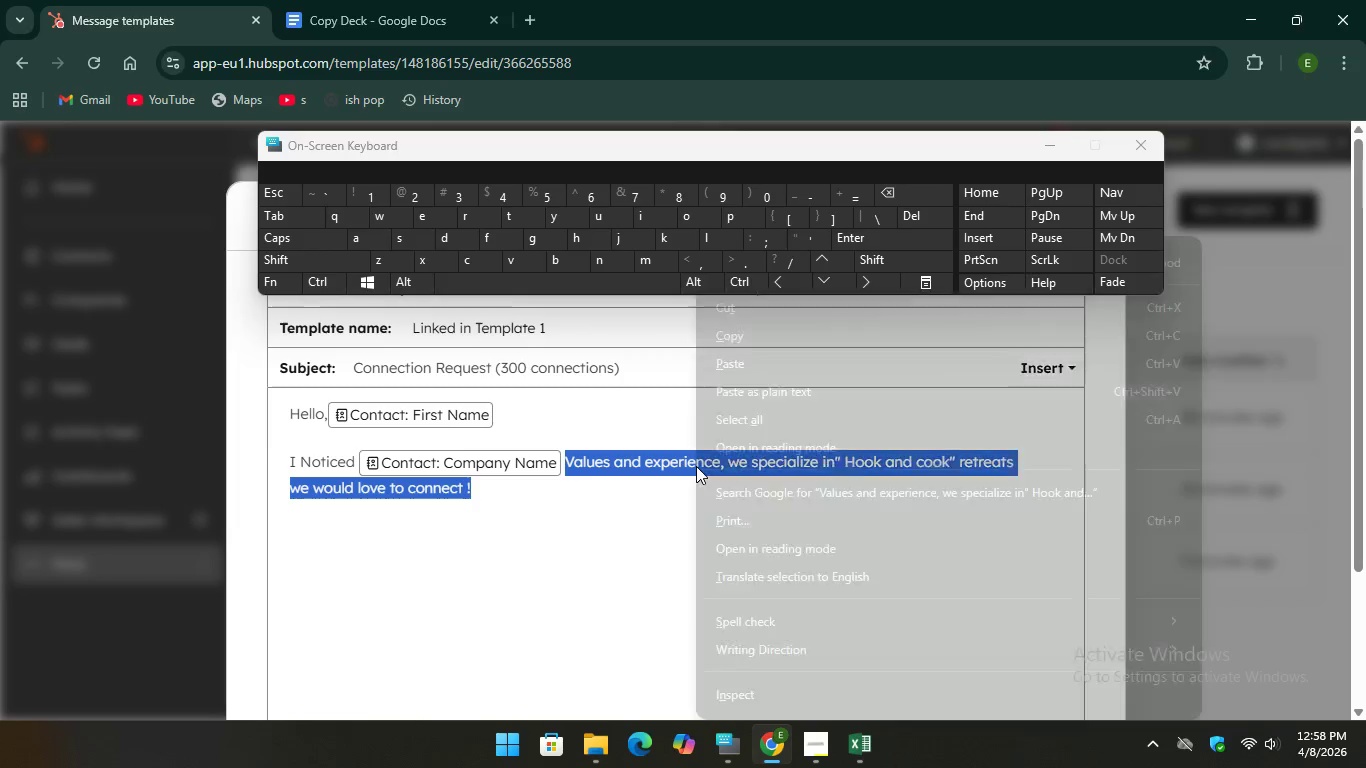 
right_click([696, 466])
 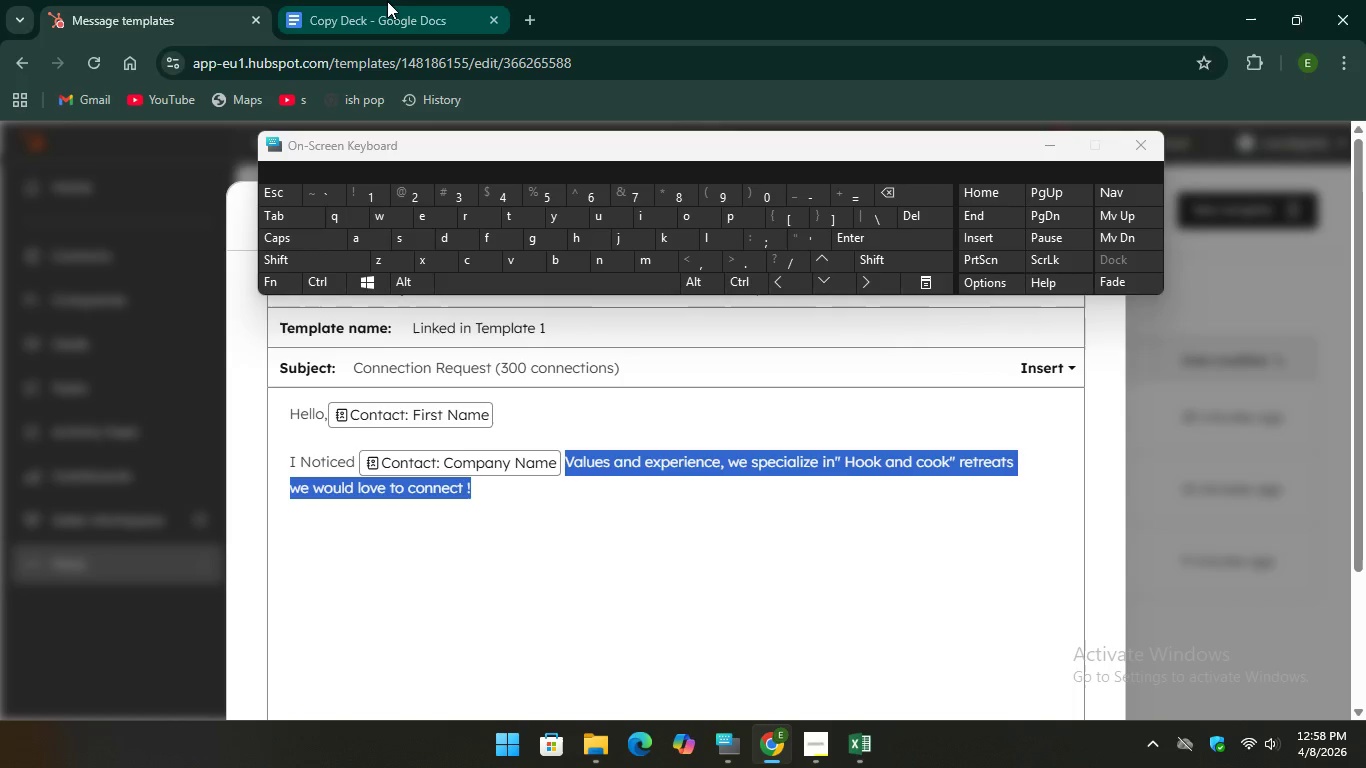 
left_click([387, 1])
 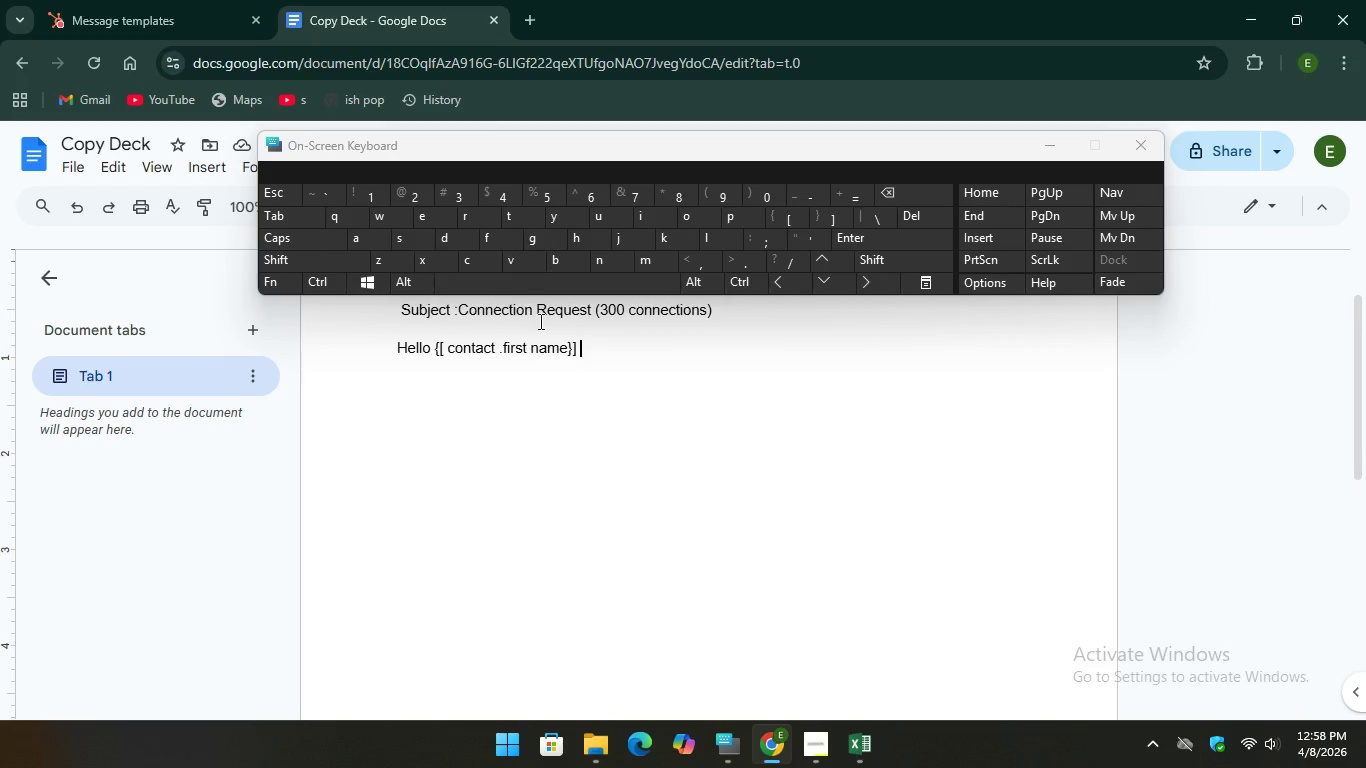 
mouse_move([597, 362])
 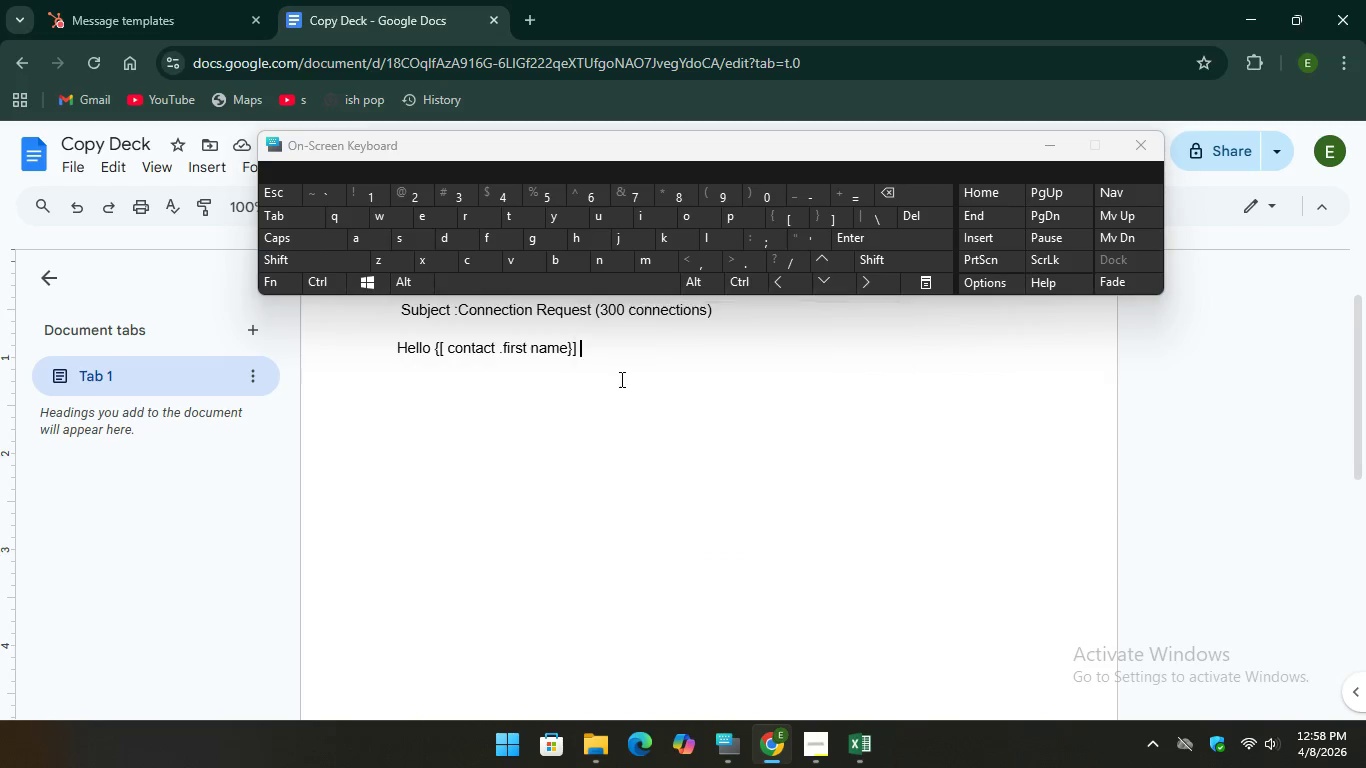 
left_click([620, 379])
 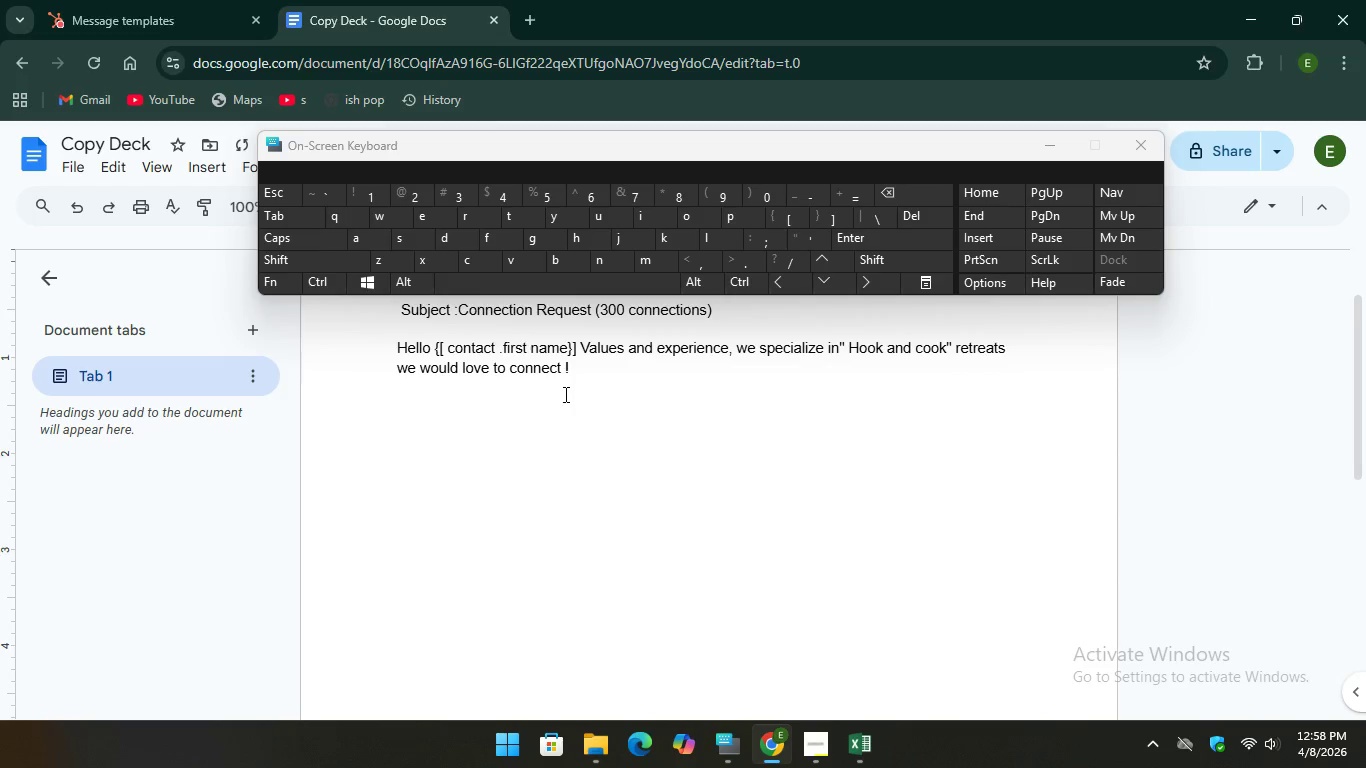 
scroll: coordinate [564, 395], scroll_direction: up, amount: 2.0
 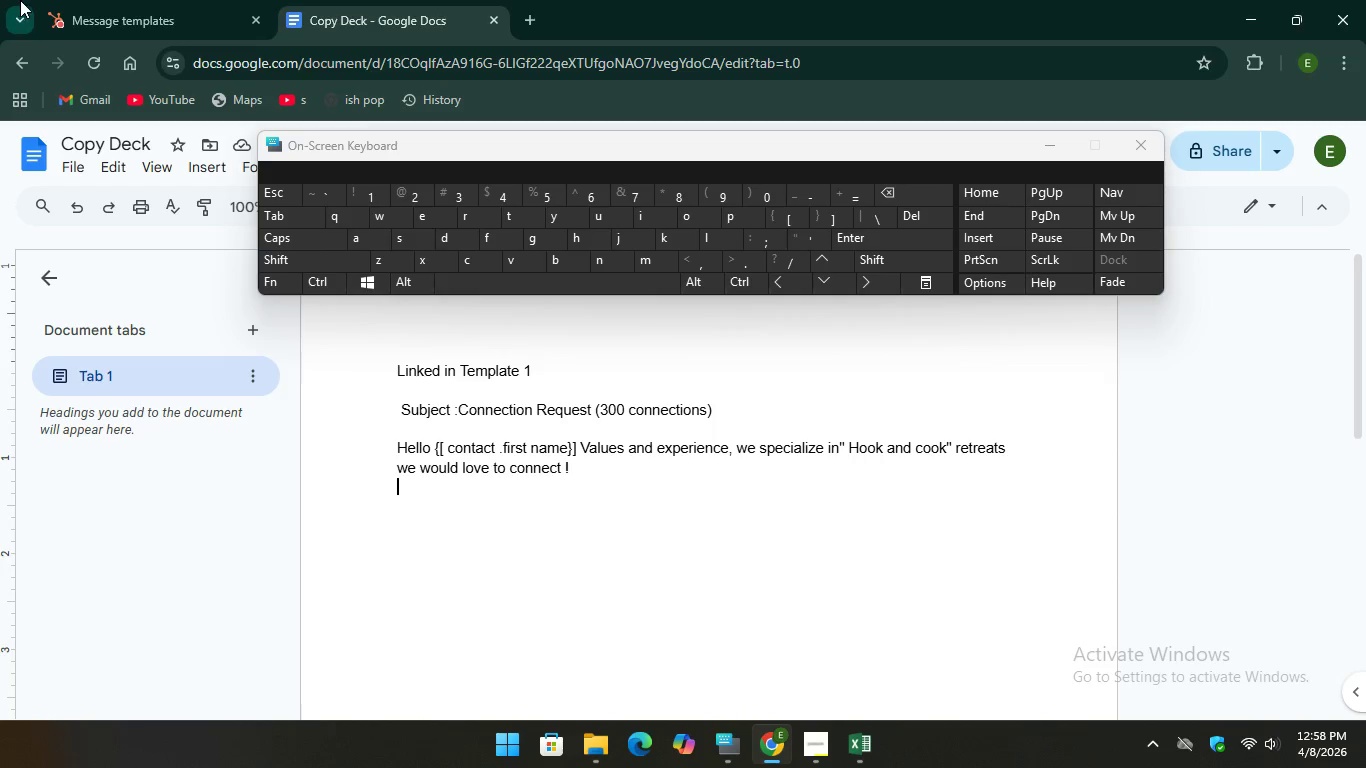 
left_click([111, 20])
 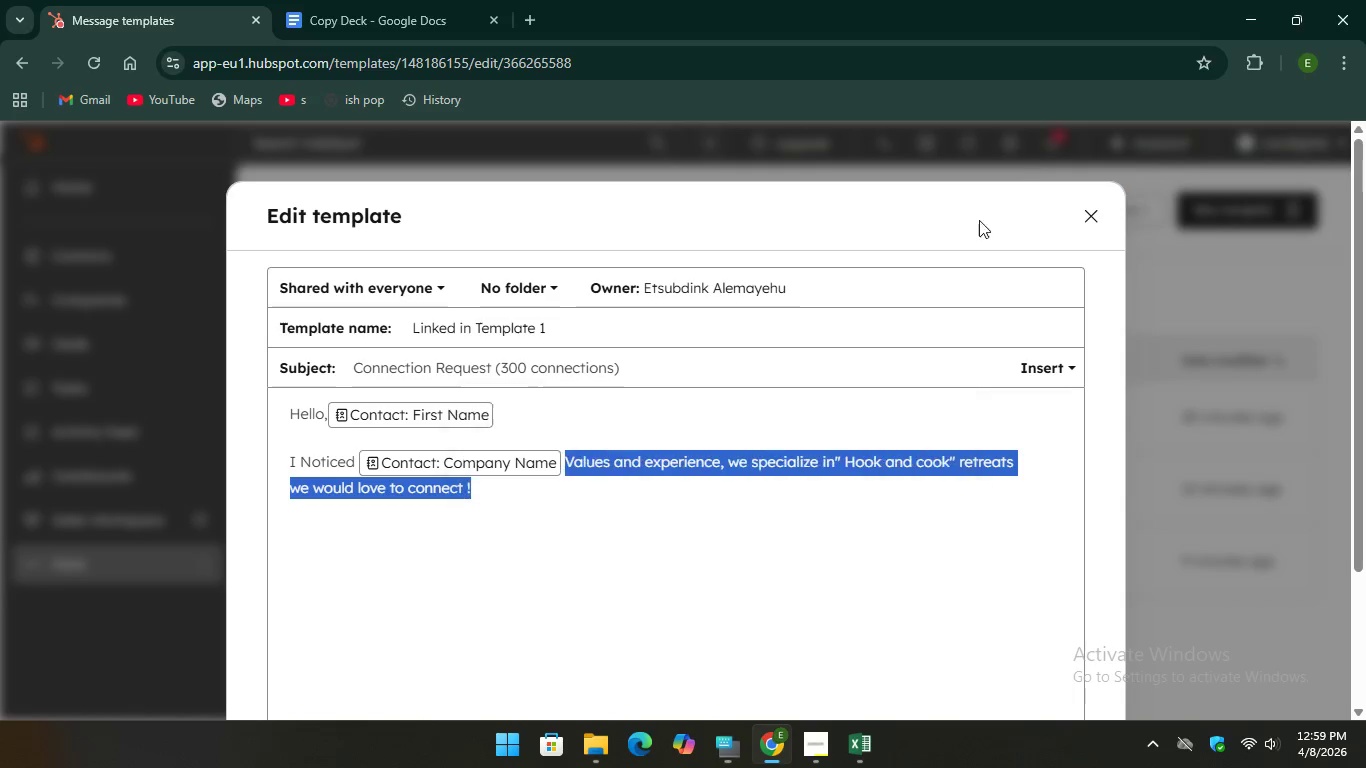 
scroll: coordinate [696, 426], scroll_direction: down, amount: 2.0
 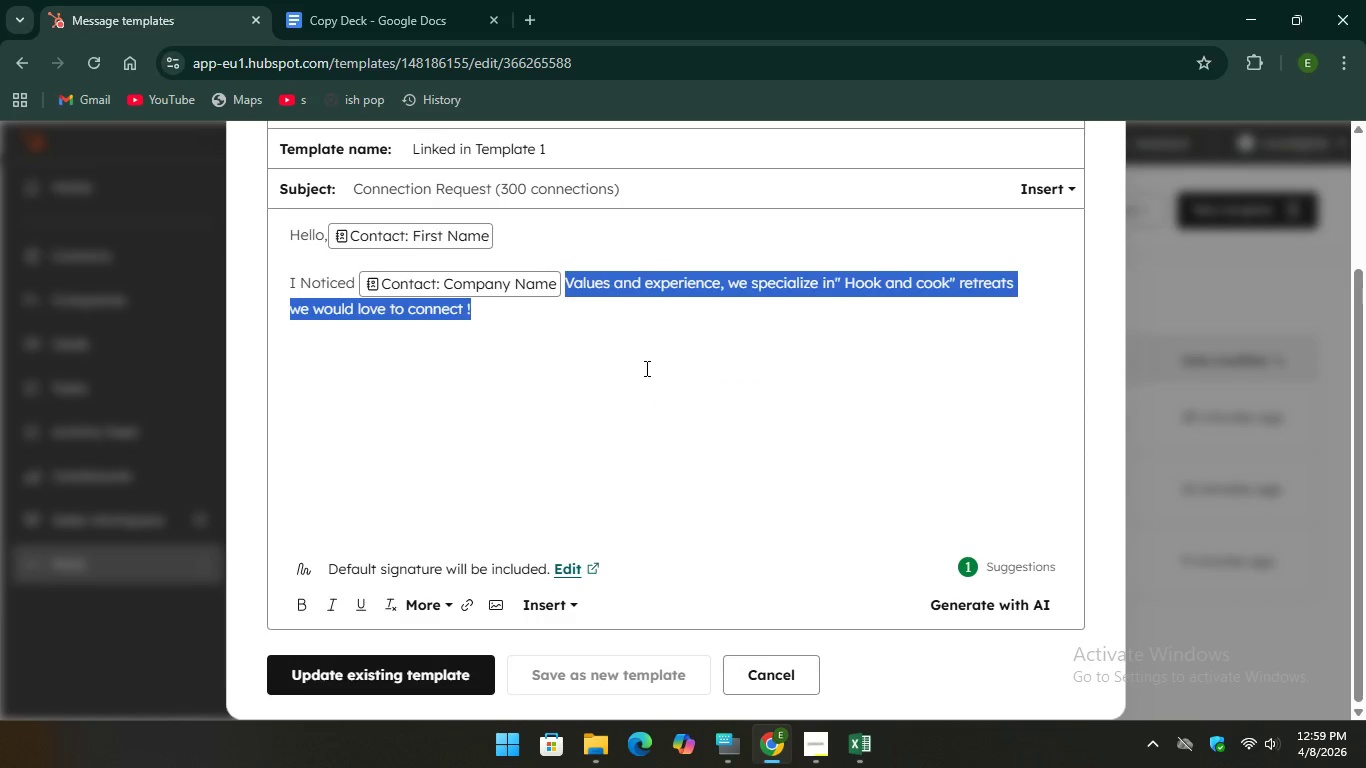 
scroll: coordinate [647, 368], scroll_direction: up, amount: 3.0
 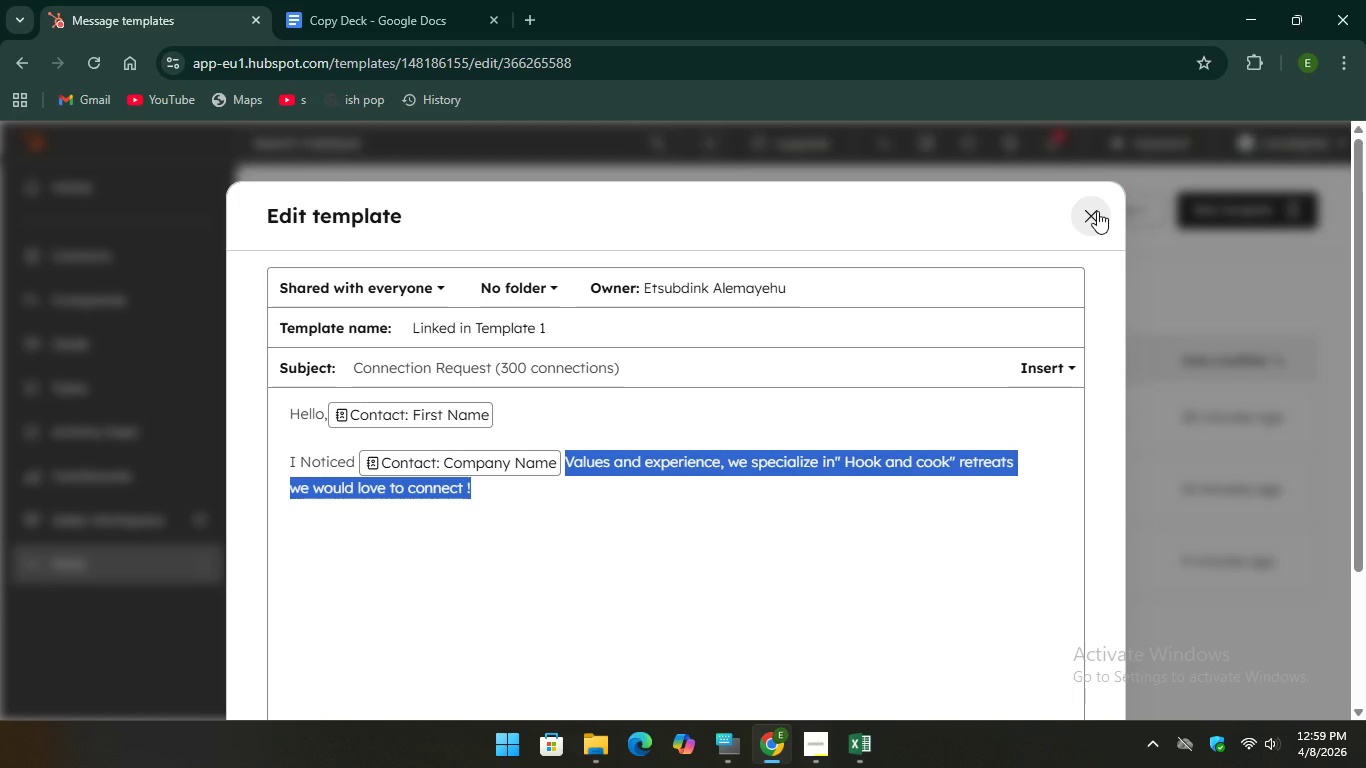 
left_click([1097, 211])
 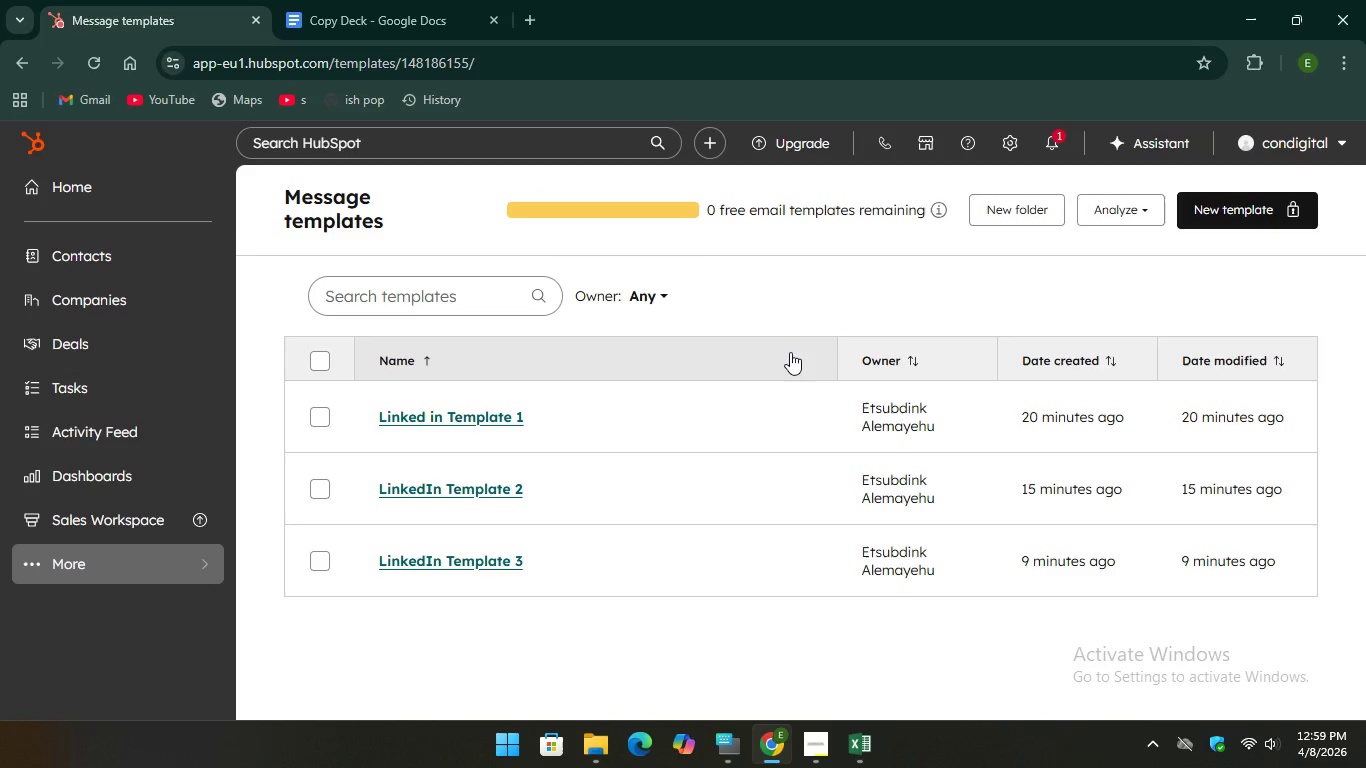 
scroll: coordinate [790, 352], scroll_direction: down, amount: 1.0
 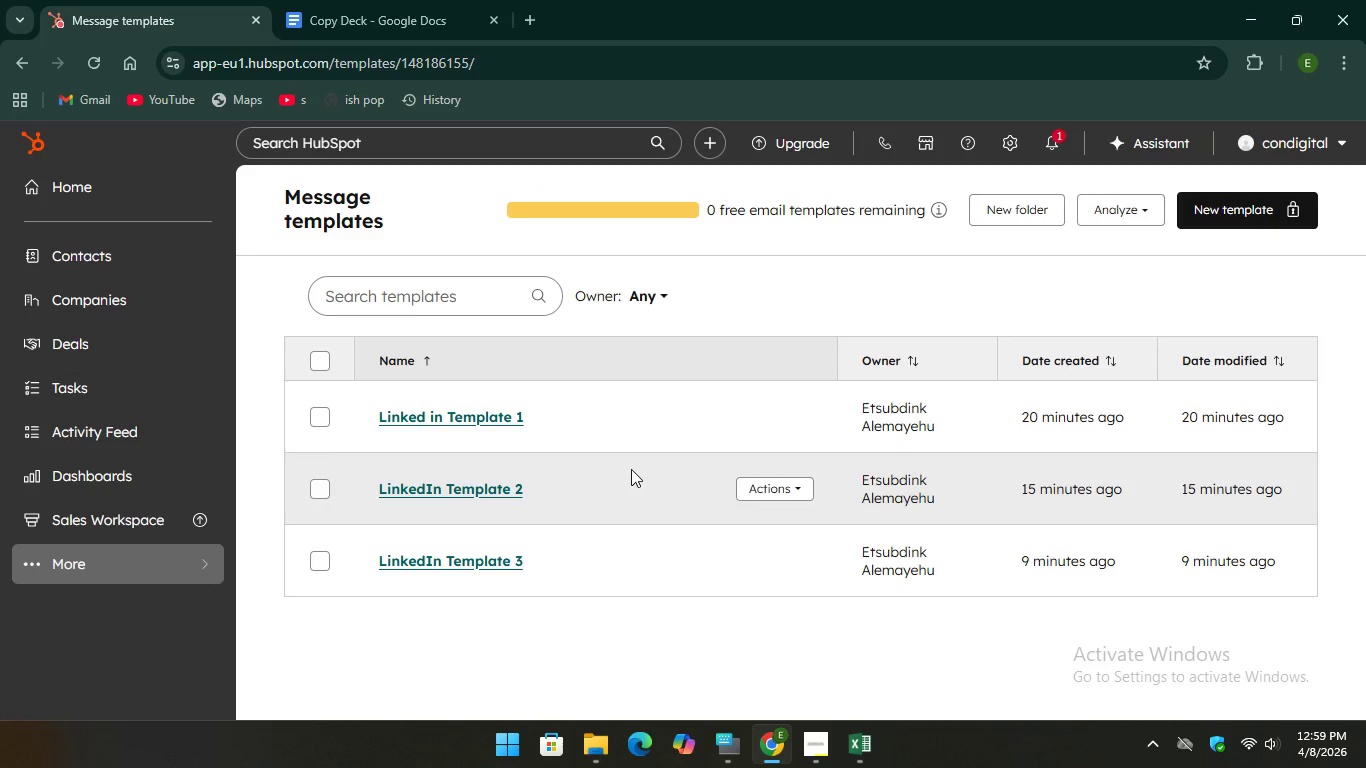 
double_click([631, 469])
 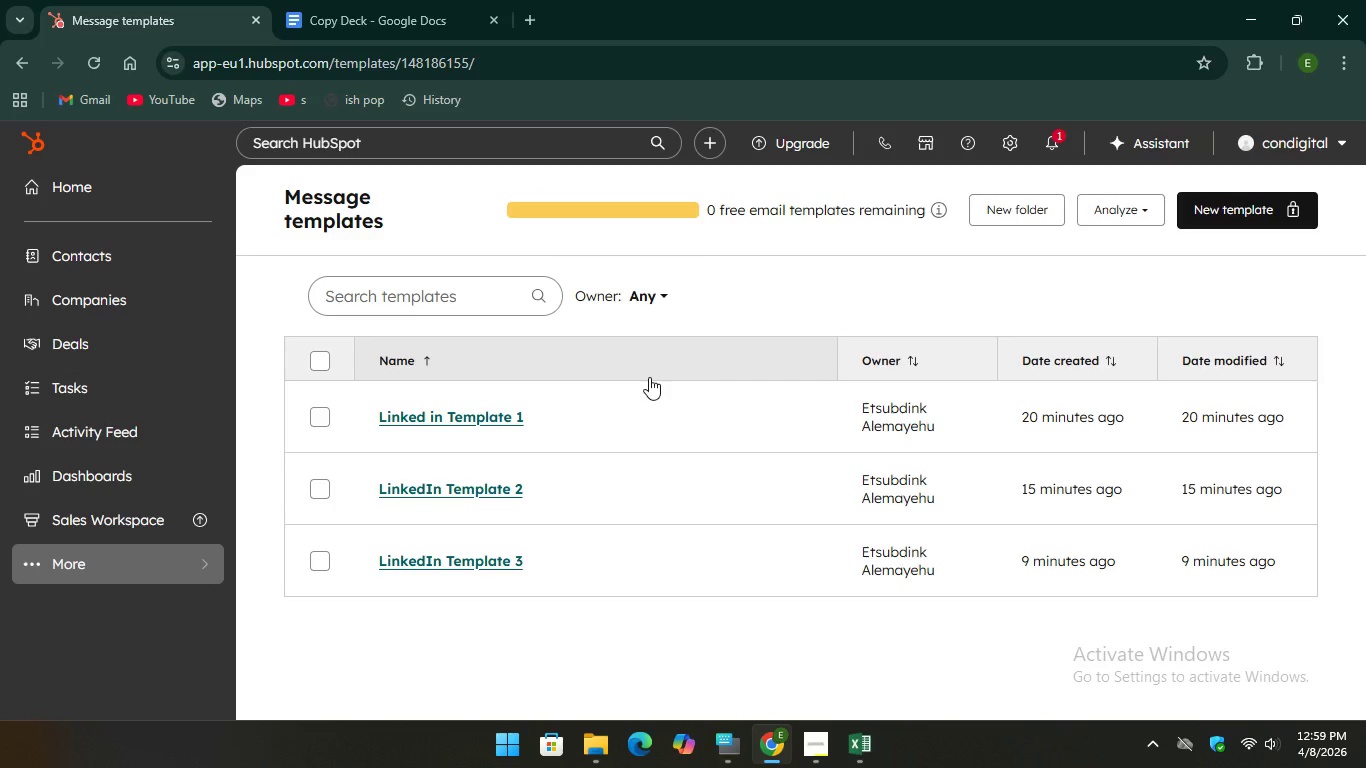 
scroll: coordinate [679, 328], scroll_direction: down, amount: 1.0
 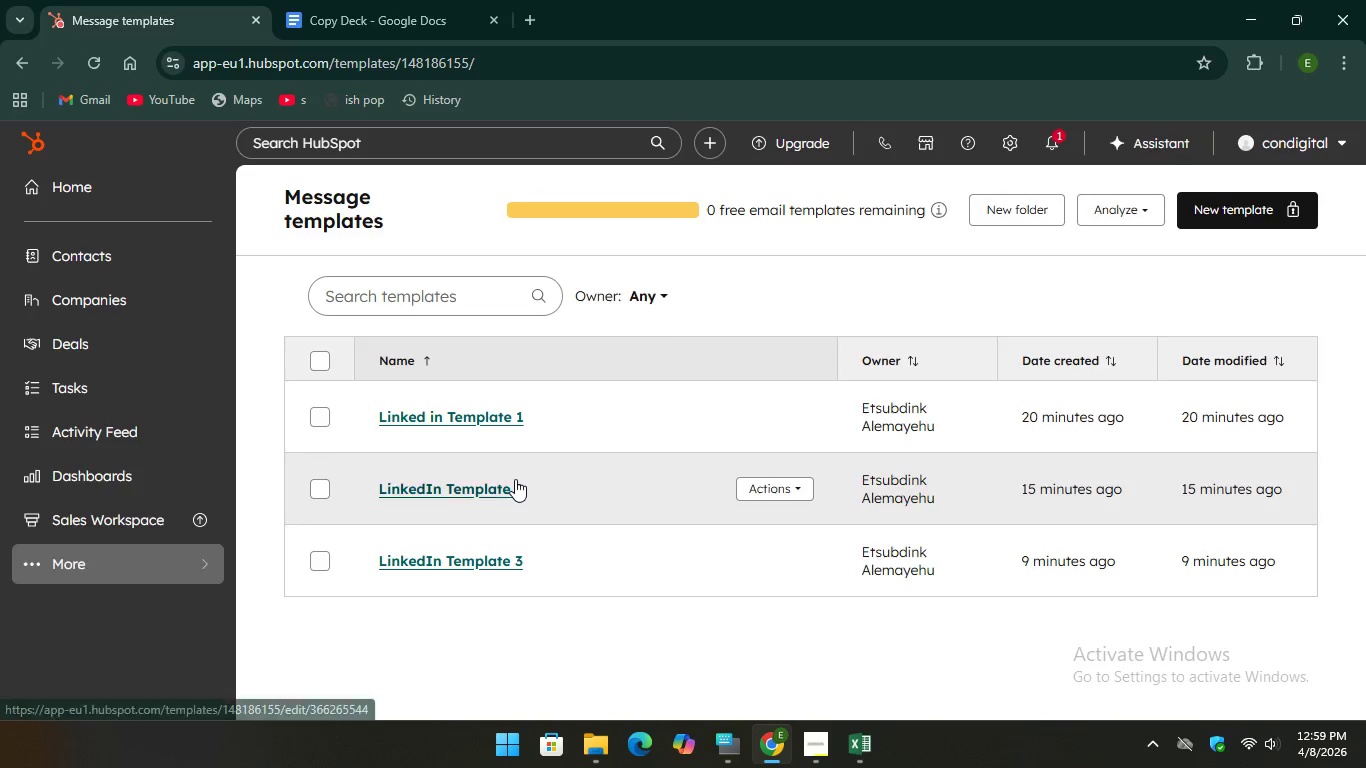 
left_click([515, 479])
 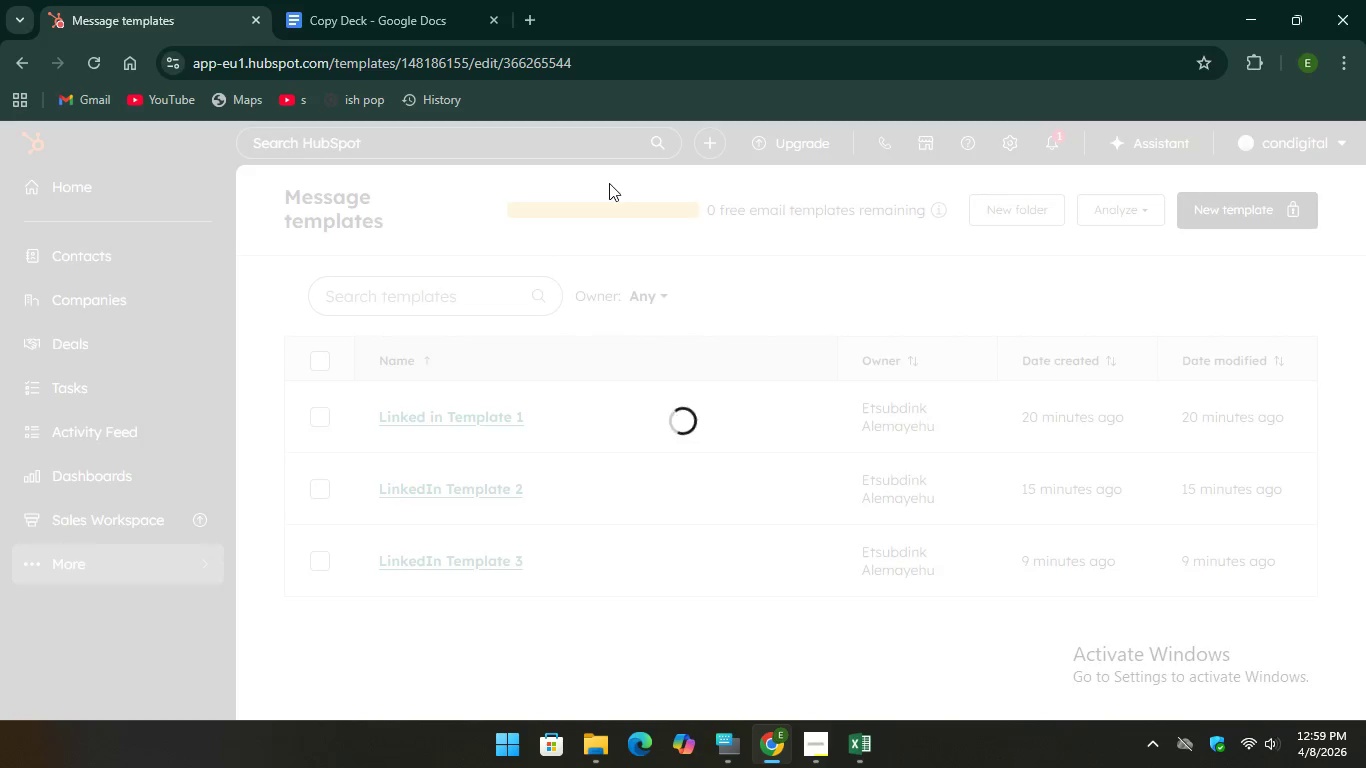 
scroll: coordinate [609, 183], scroll_direction: down, amount: 2.0
 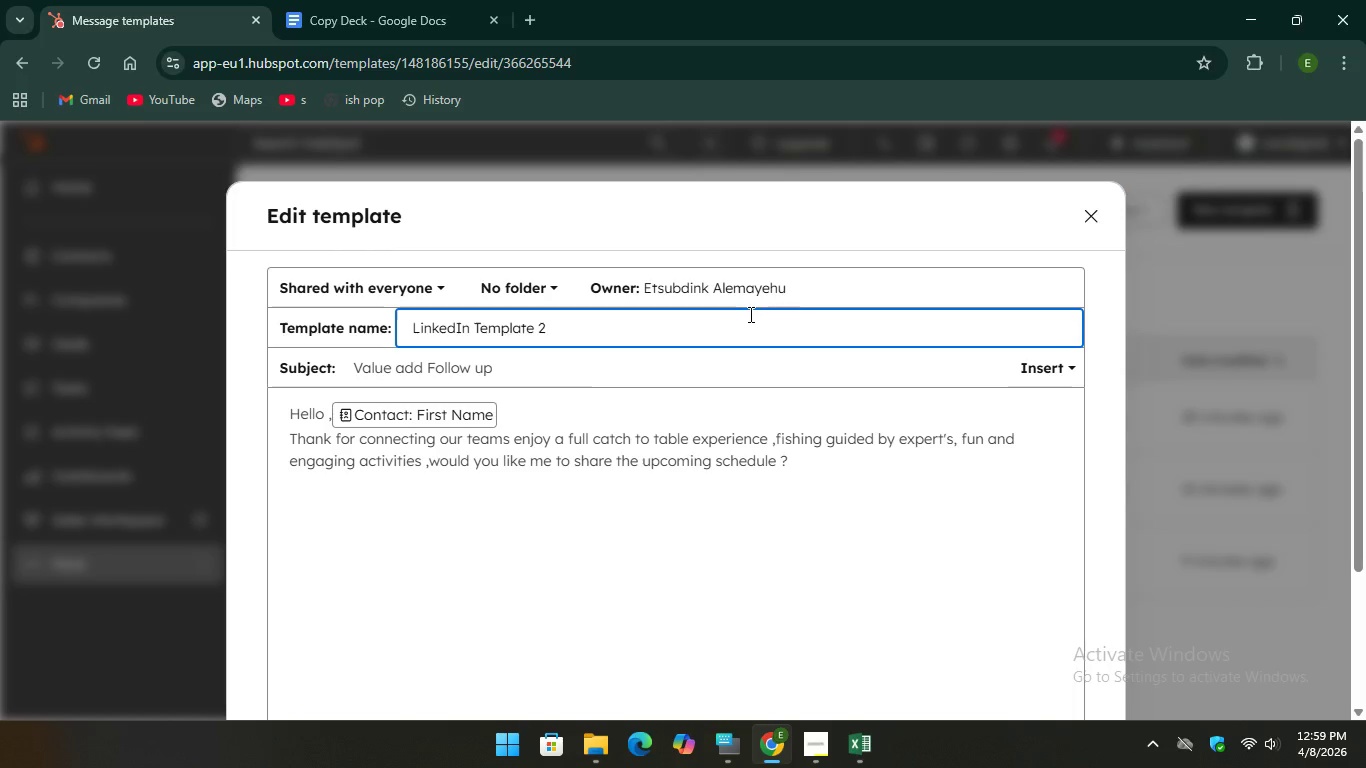 
wait(6.73)
 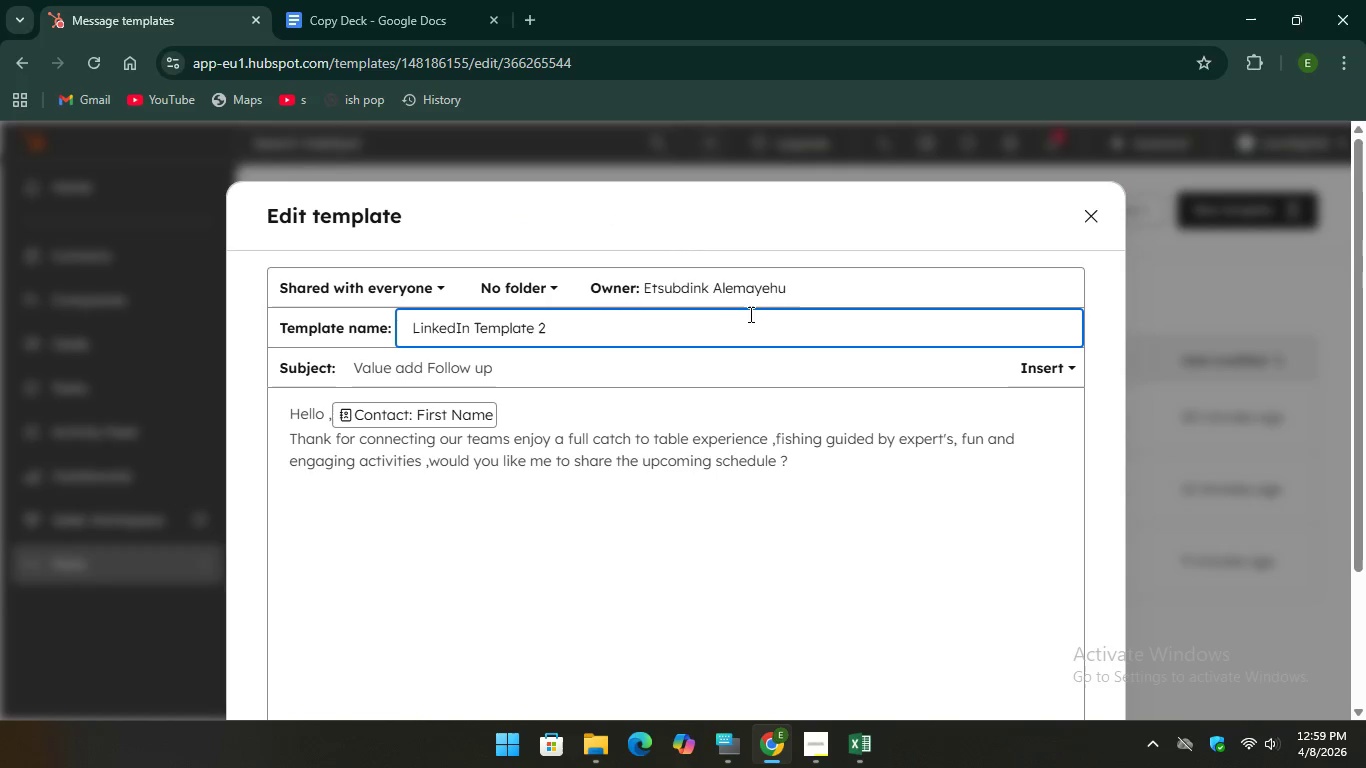 
left_click_drag(start_coordinate=[562, 336], to_coordinate=[410, 337])
 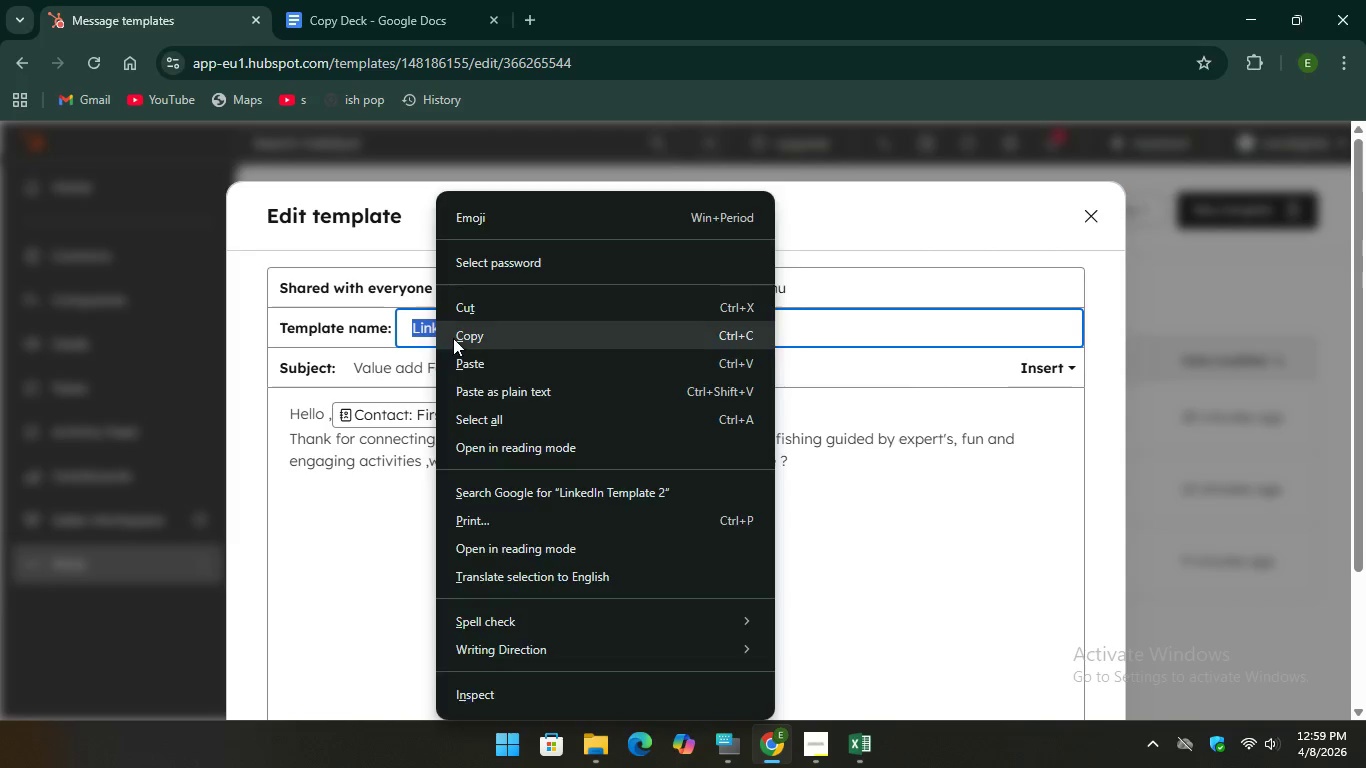 
left_click([453, 338])
 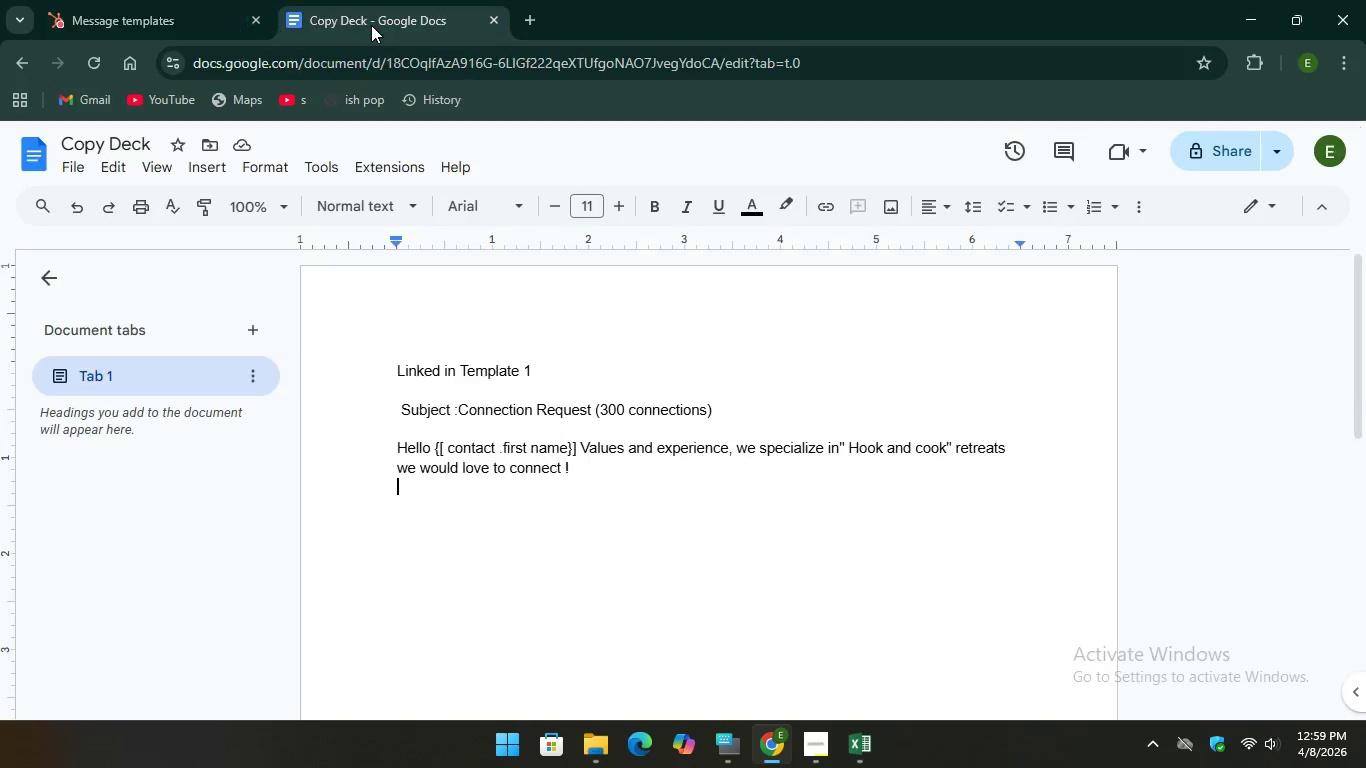 
left_click([371, 25])
 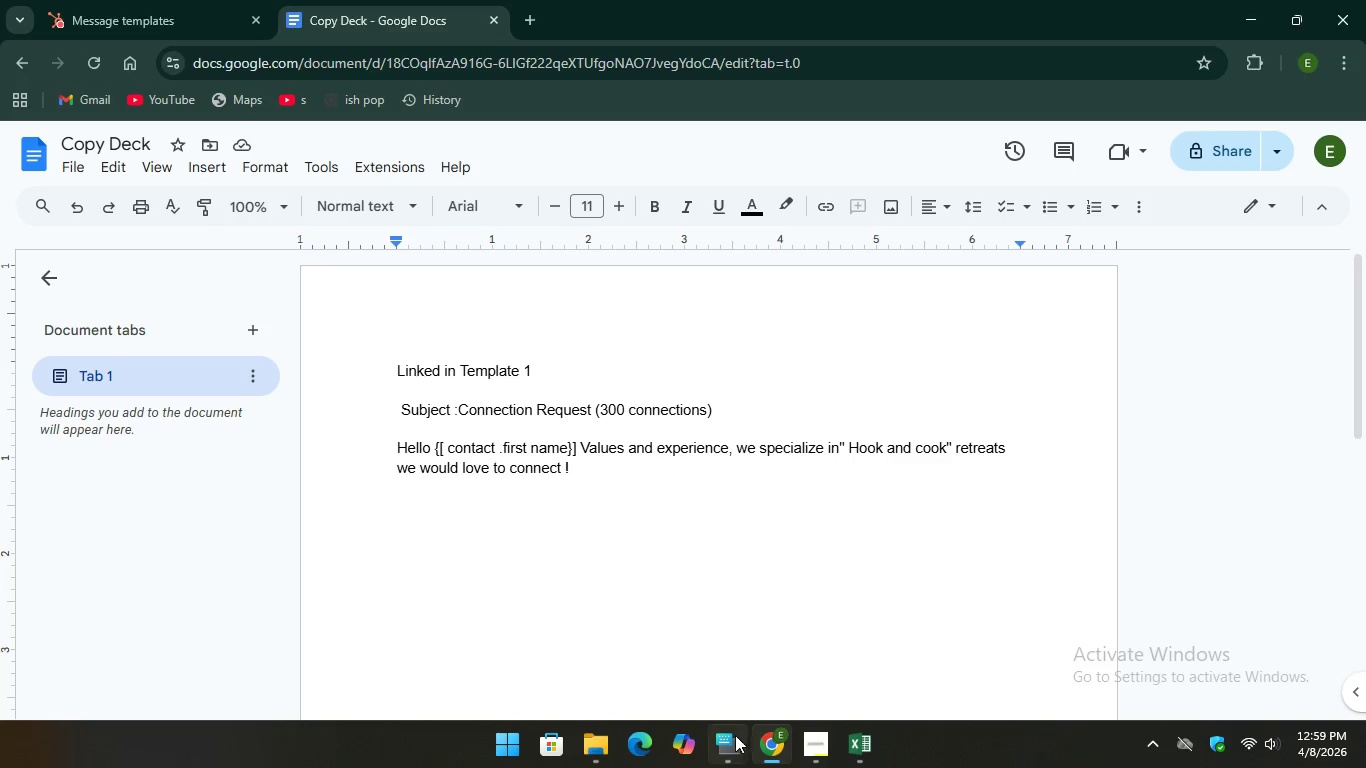 
left_click([734, 743])
 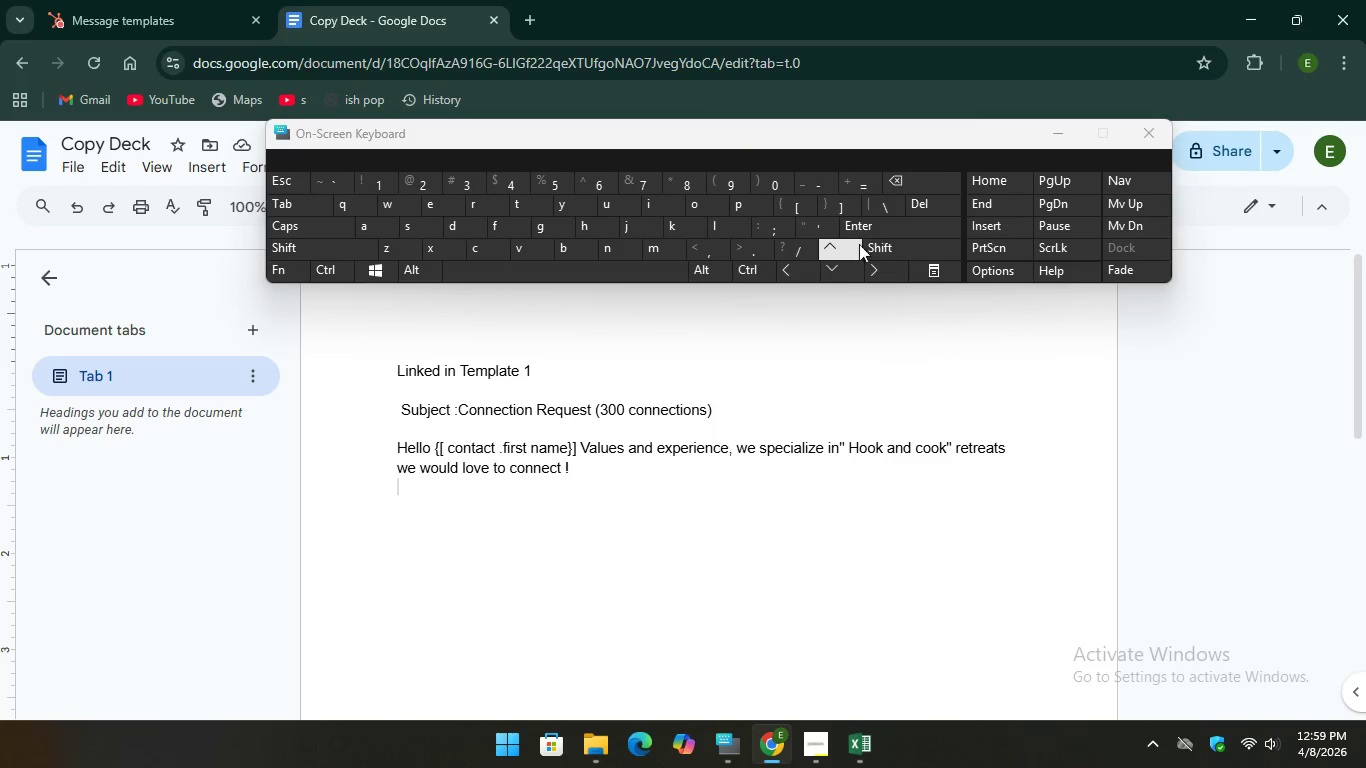 
key(Enter)
 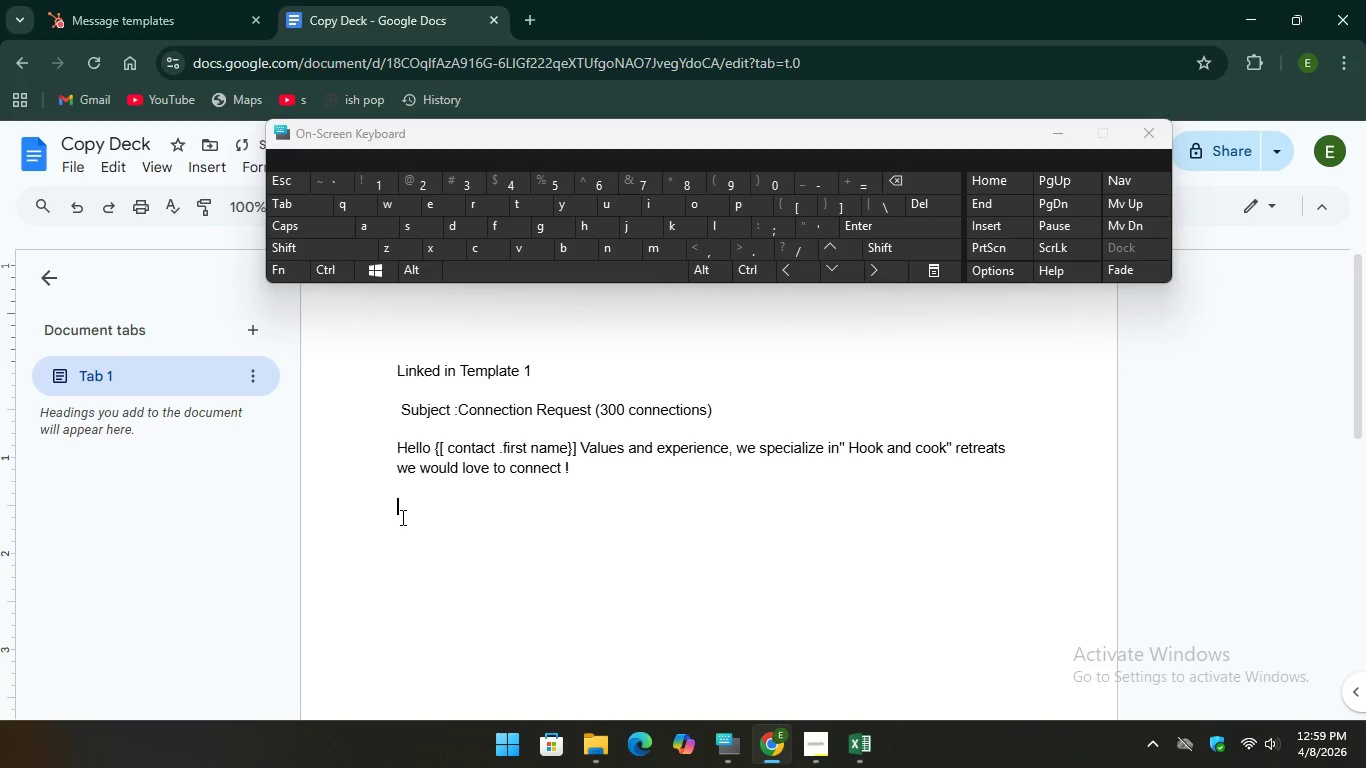 
right_click([401, 517])
 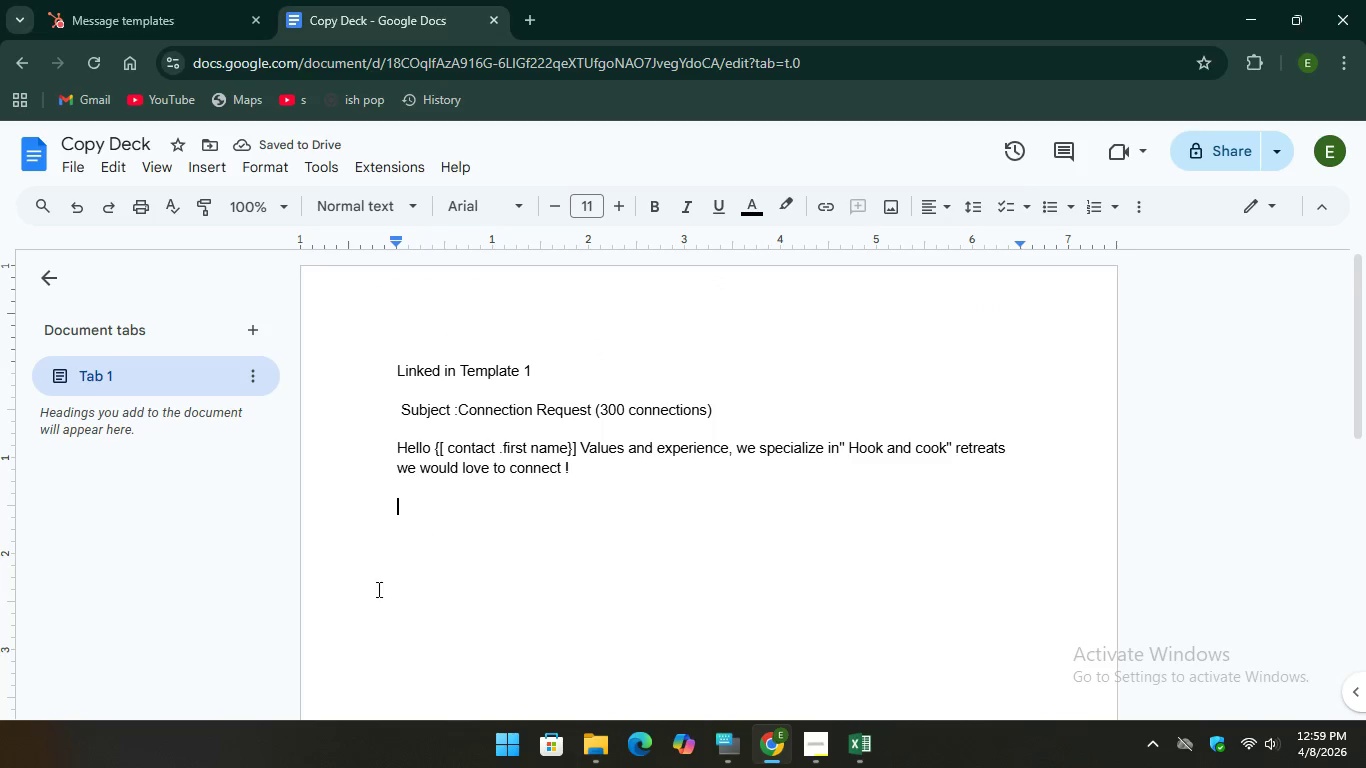 
right_click([411, 512])
 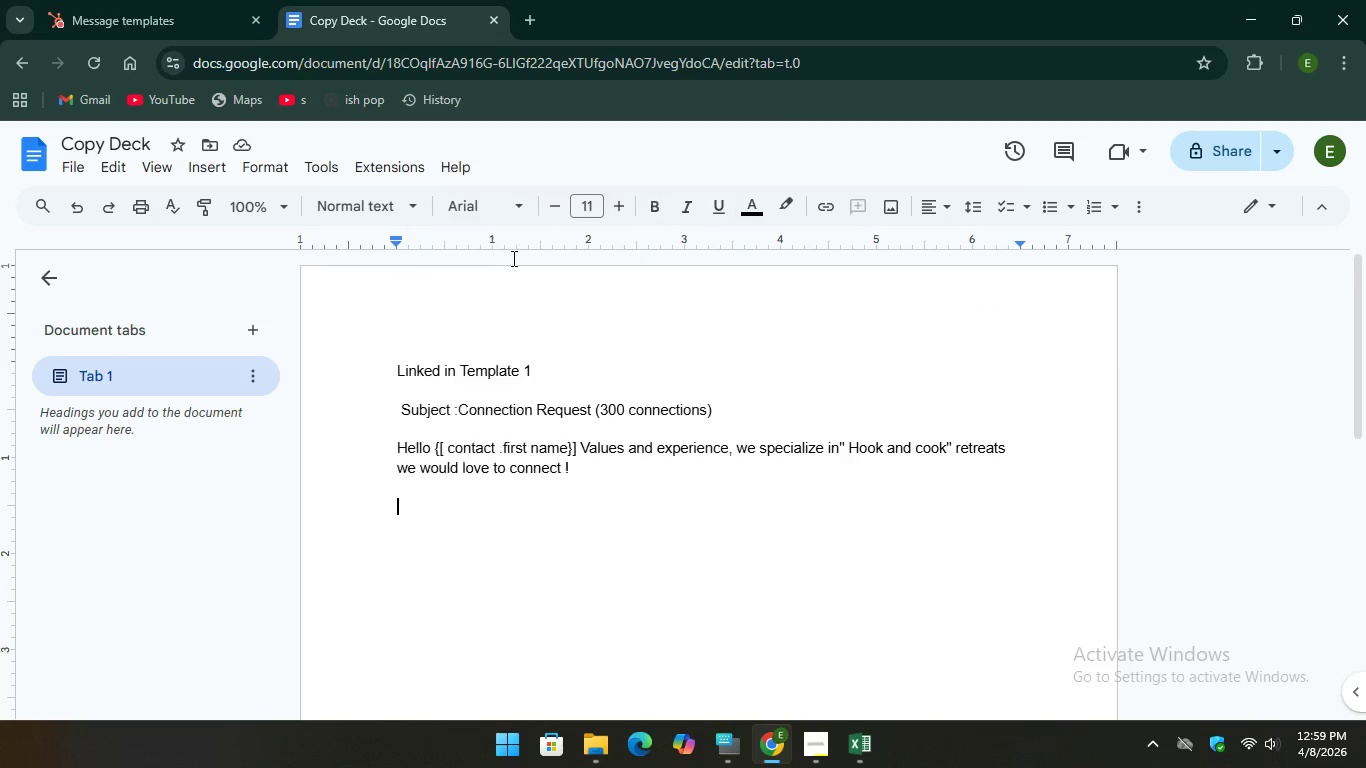 
left_click([512, 258])
 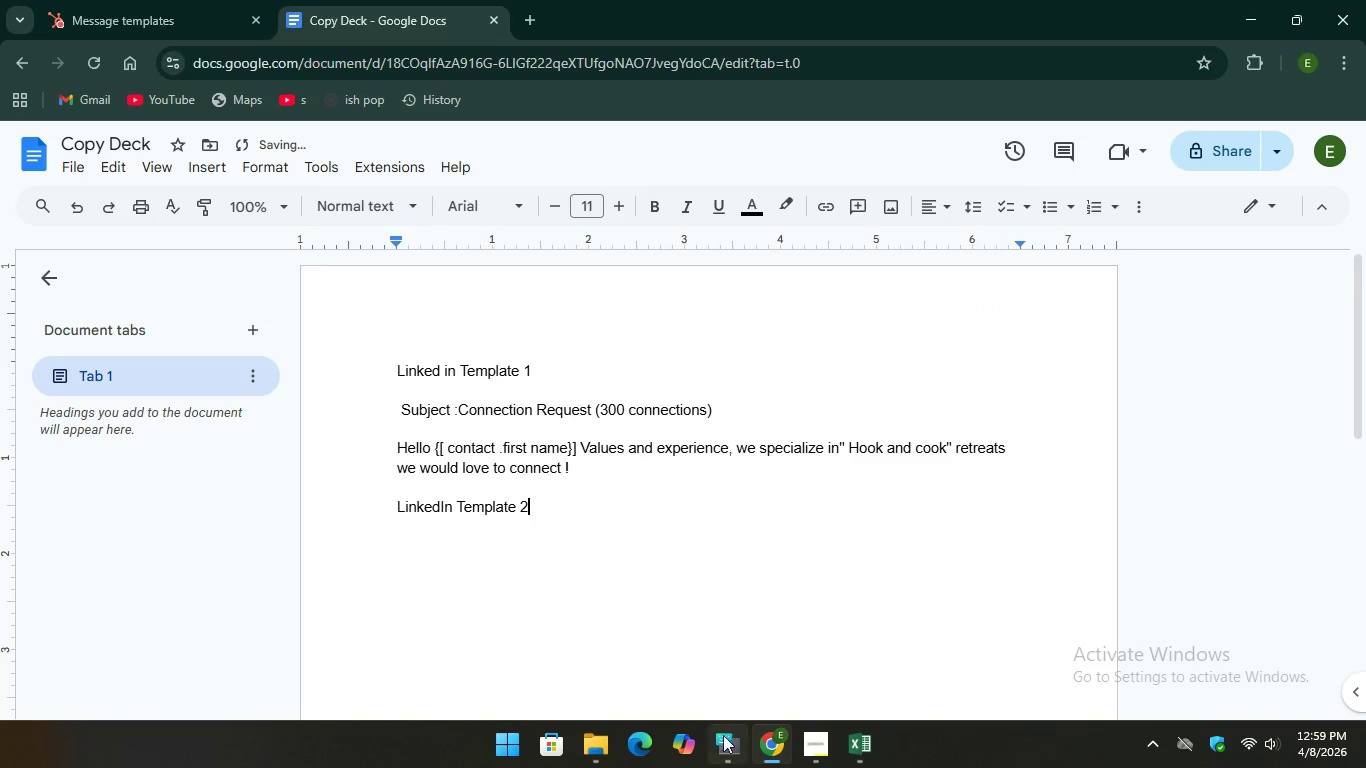 
left_click([723, 739])
 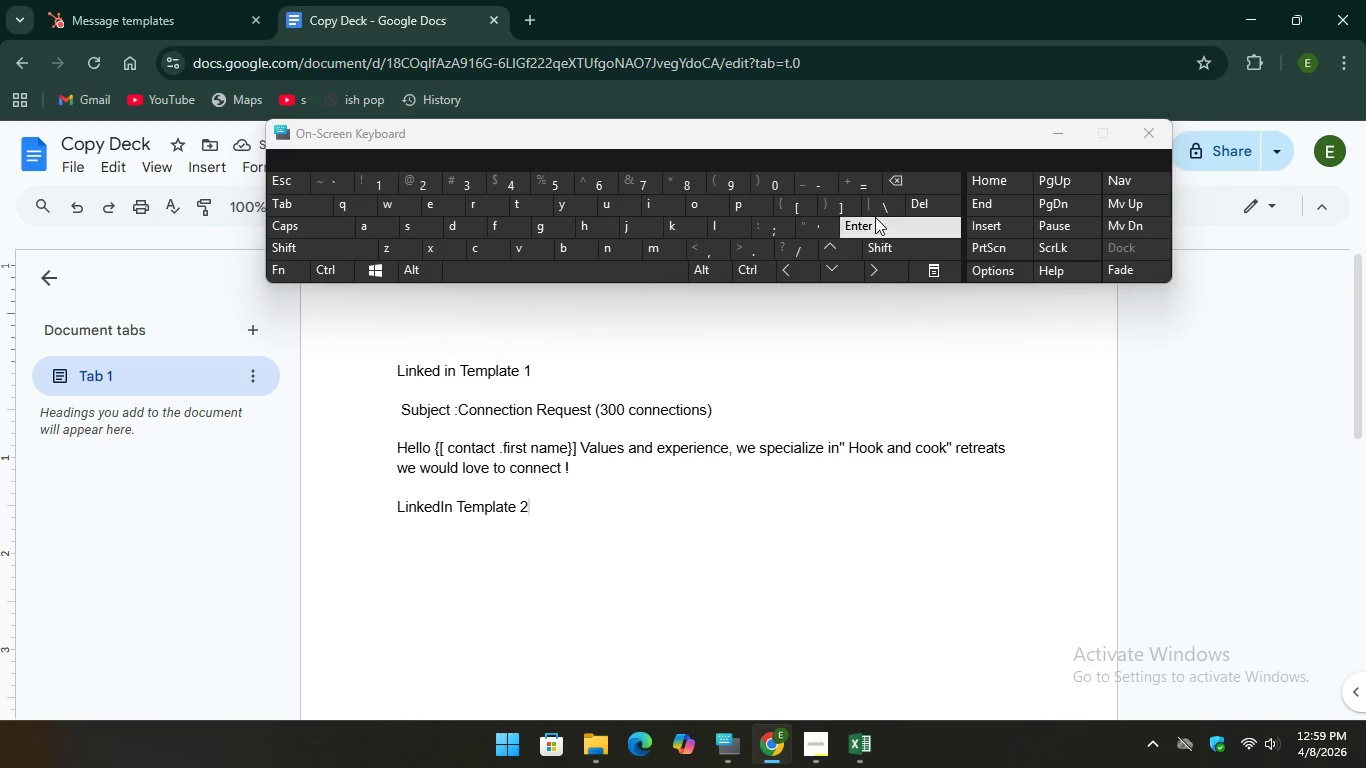 
key(Enter)
 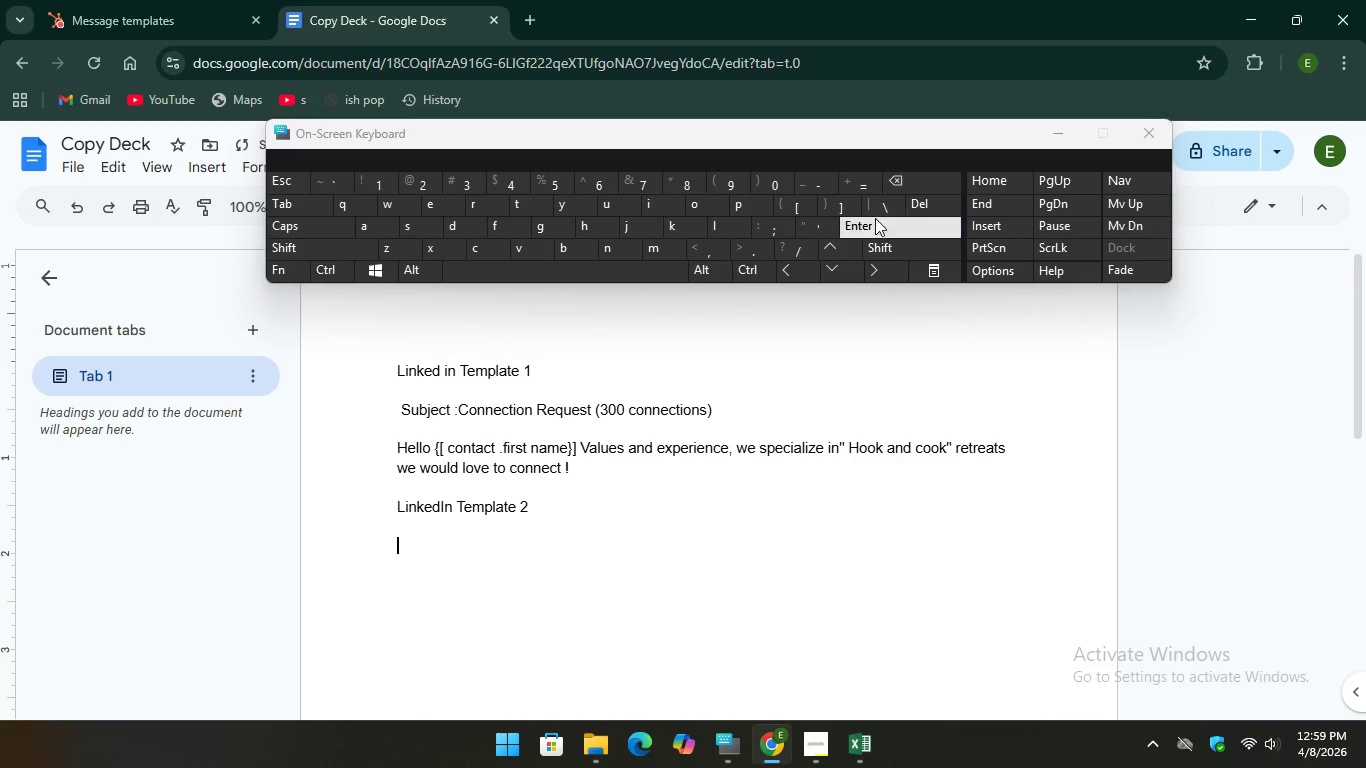 
key(Enter)
 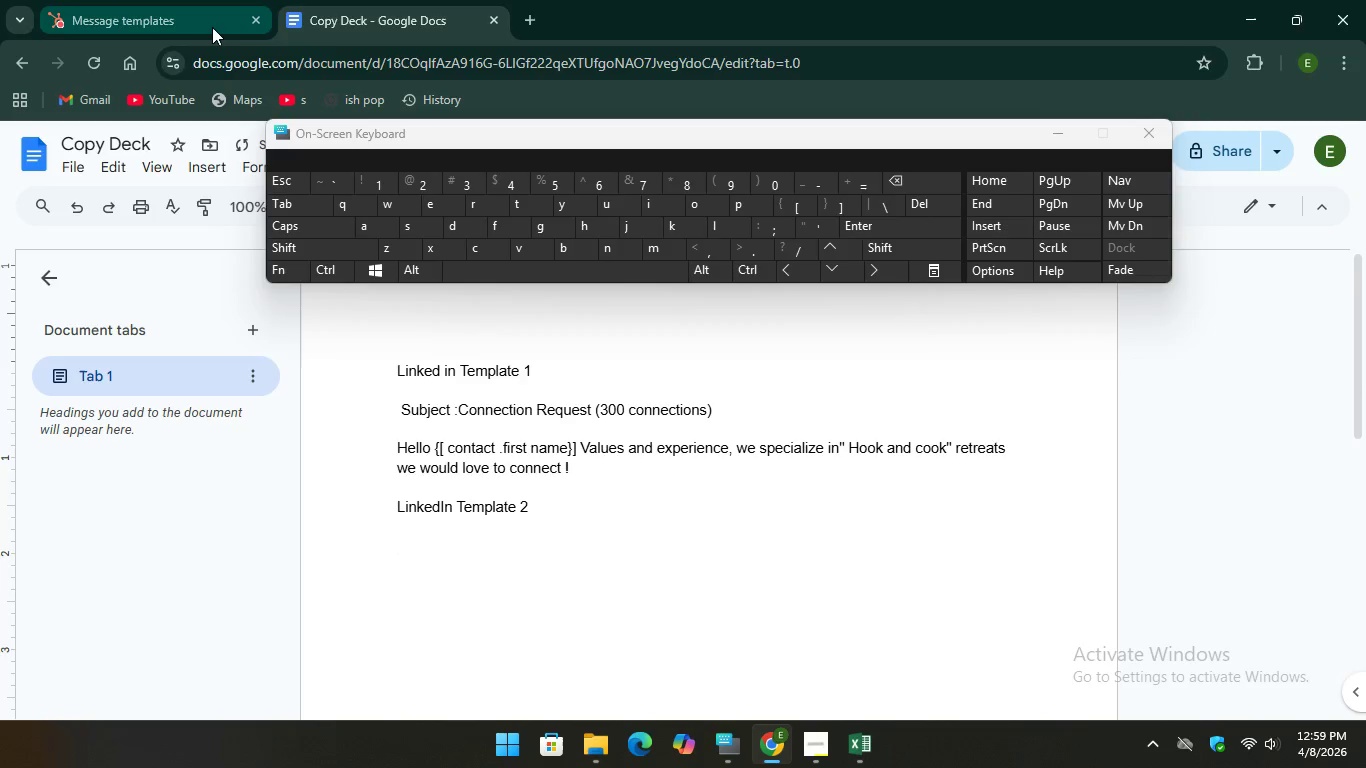 
left_click([212, 27])
 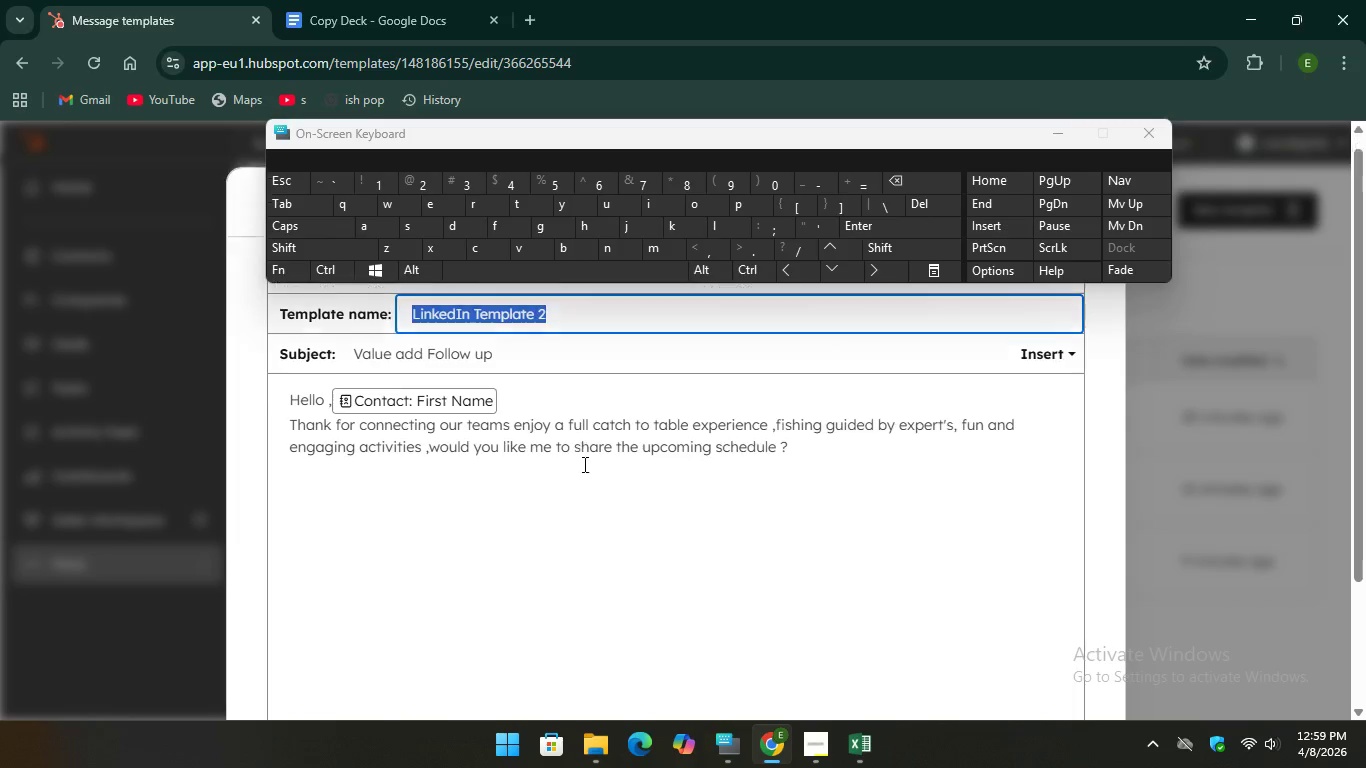 
scroll: coordinate [583, 464], scroll_direction: down, amount: 3.0
 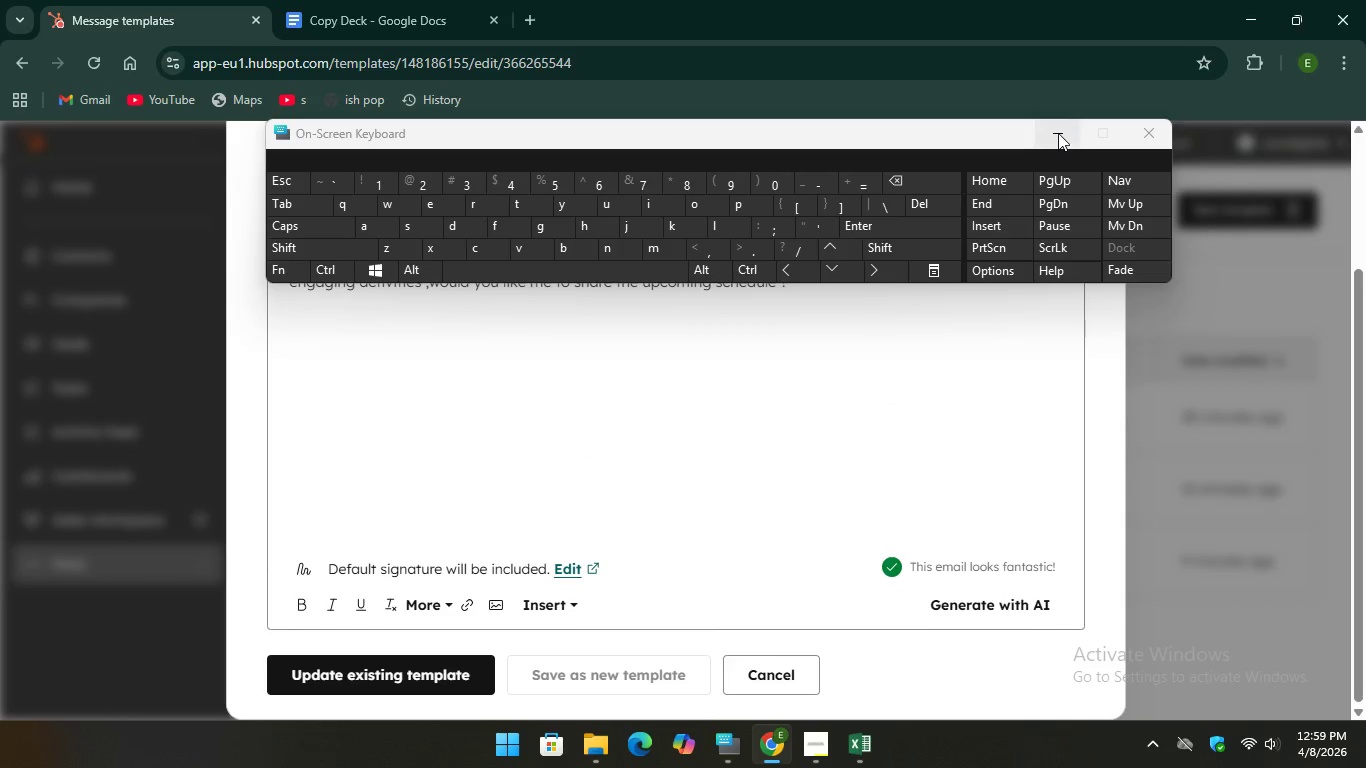 
wait(6.97)
 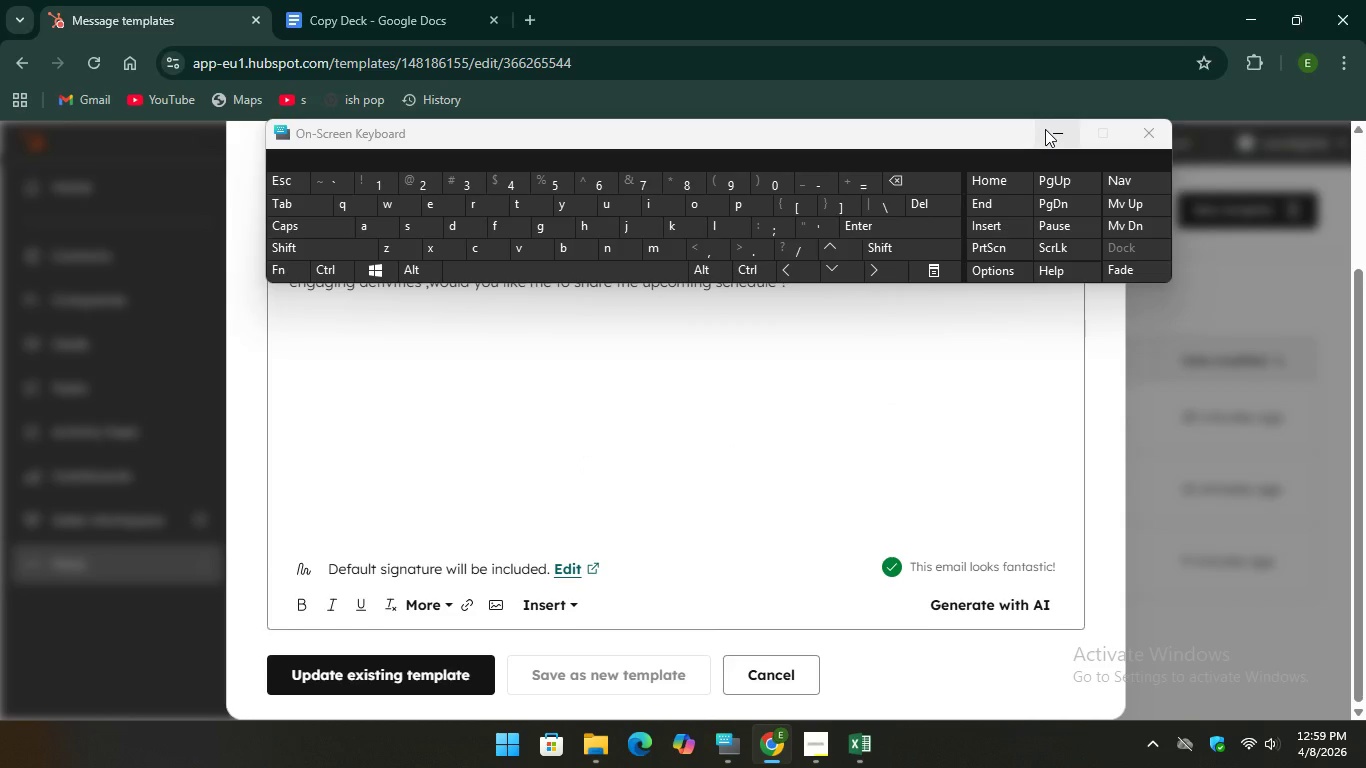 
scroll: coordinate [663, 394], scroll_direction: up, amount: 1.0
 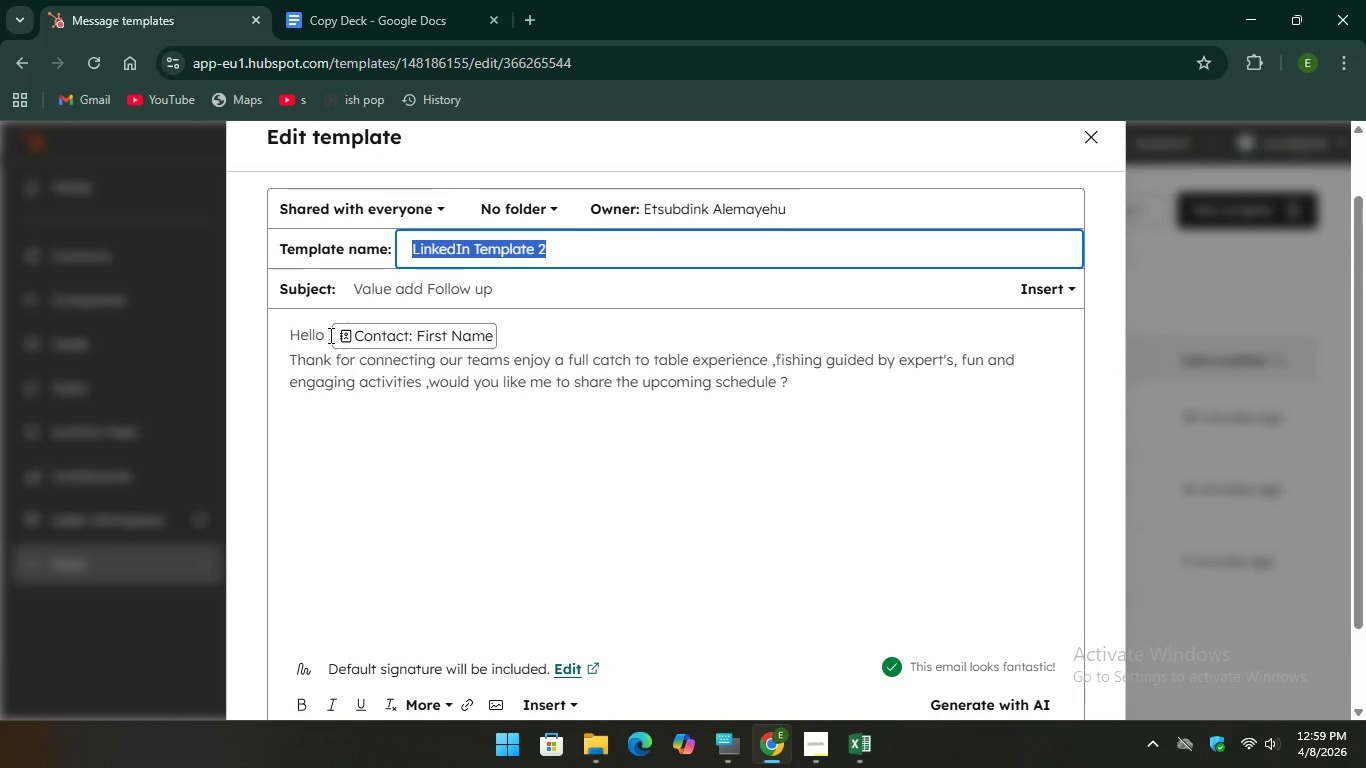 
left_click_drag(start_coordinate=[329, 335], to_coordinate=[290, 337])
 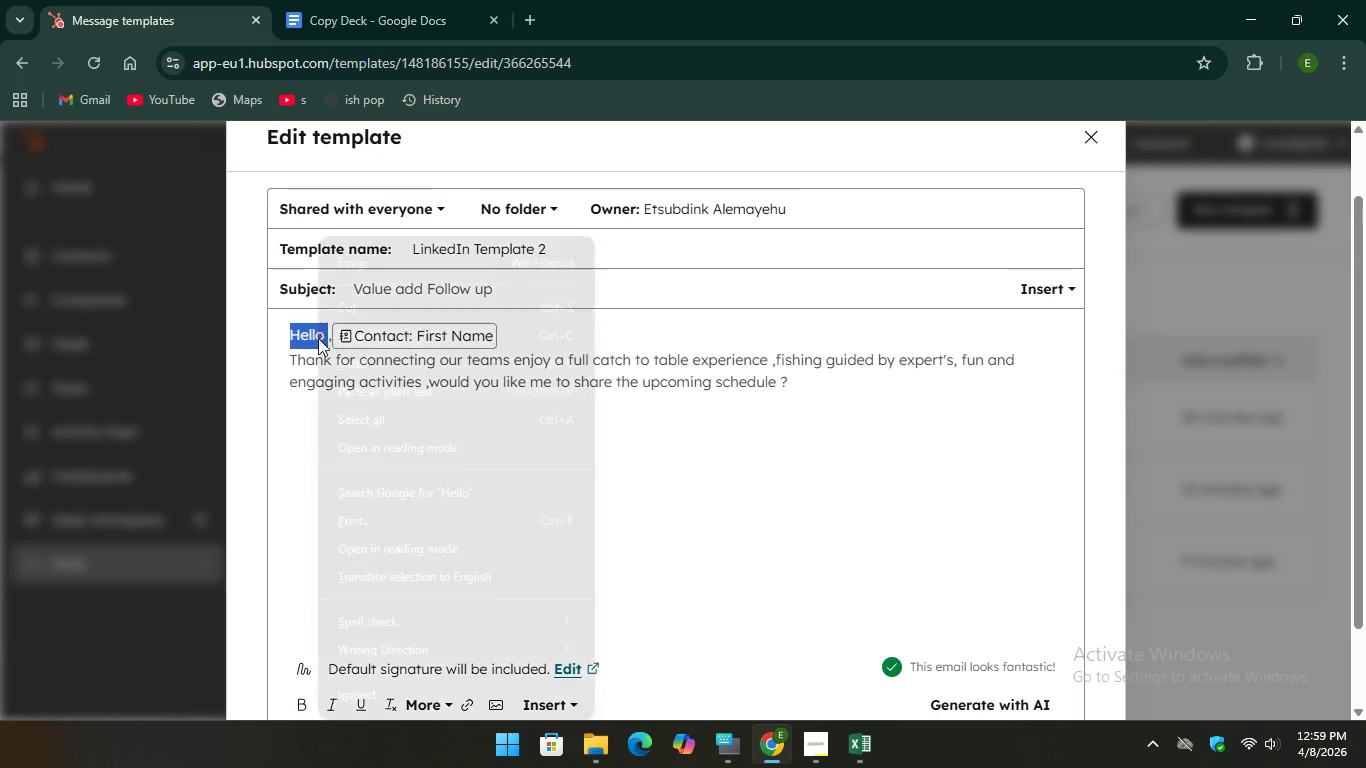 
right_click([318, 338])
 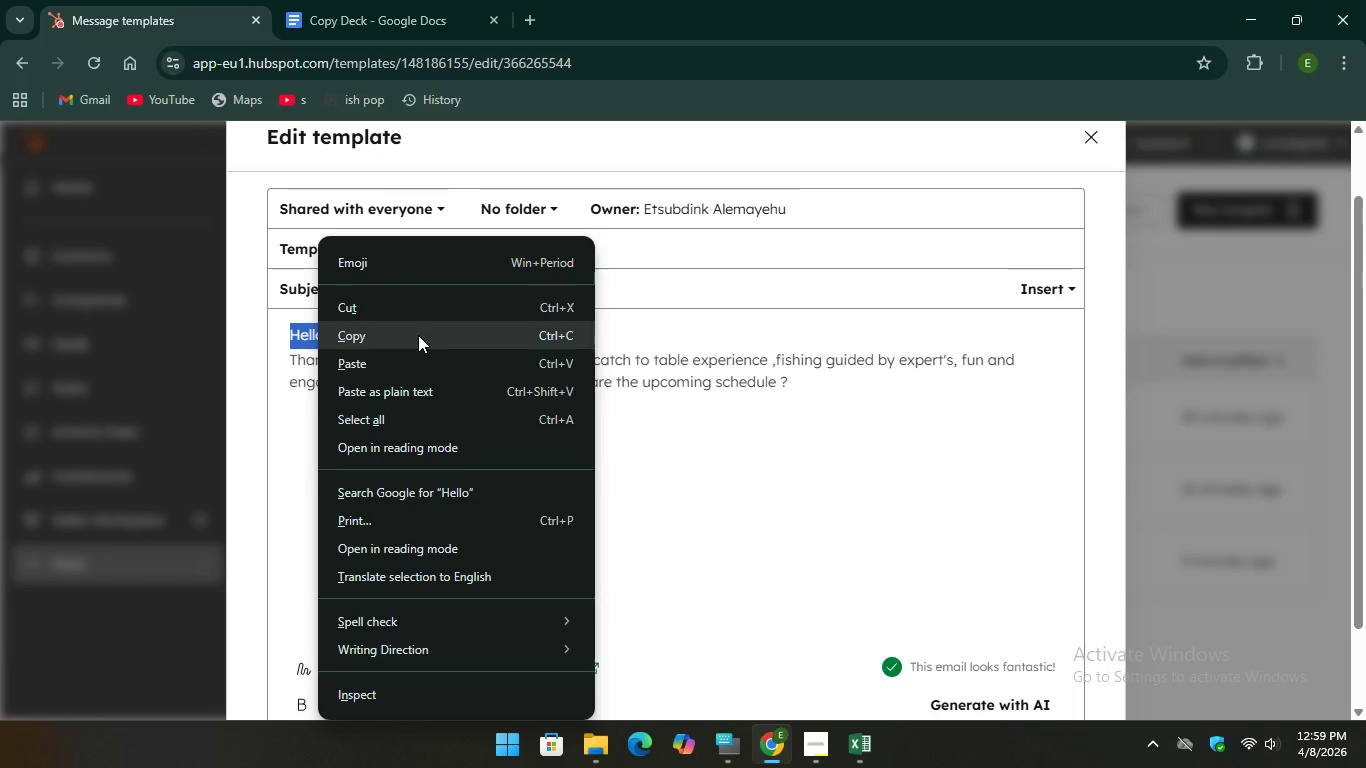 
left_click([418, 335])
 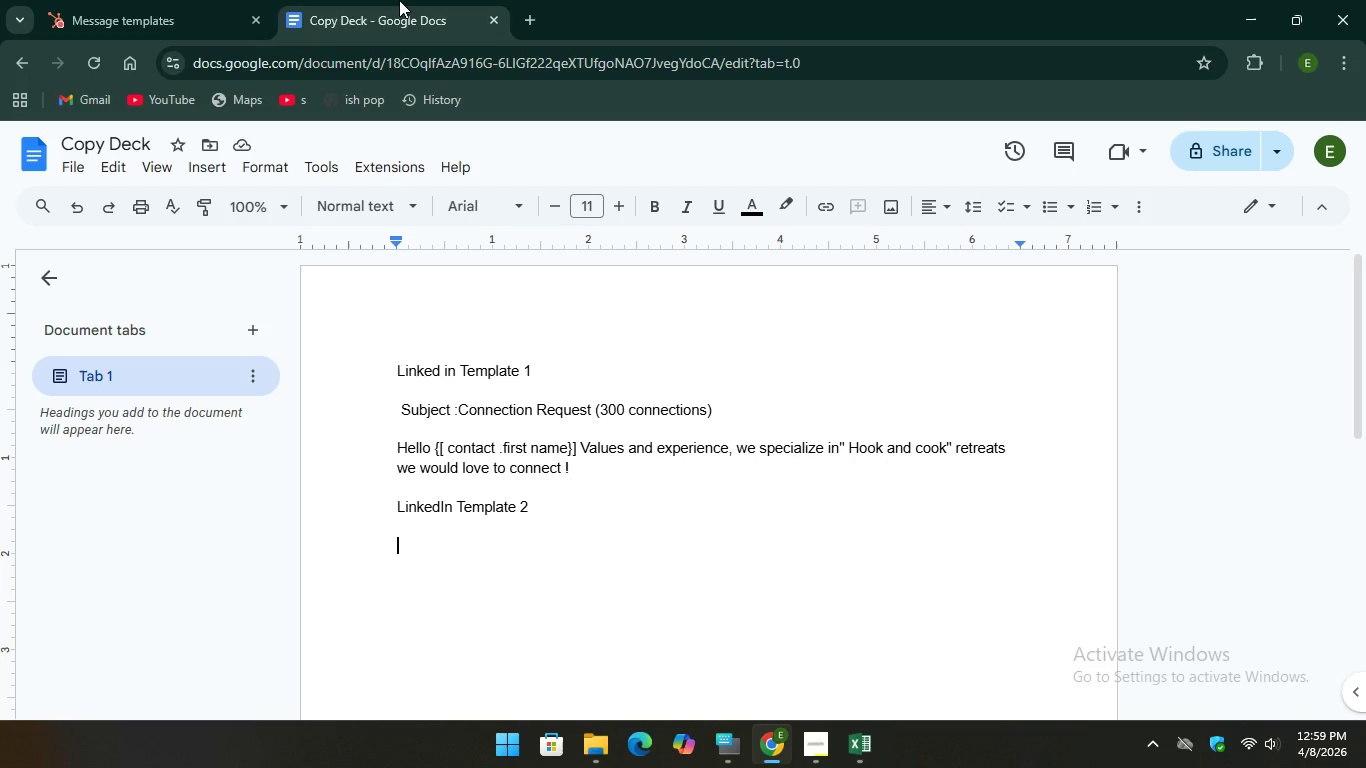 
left_click([399, 0])
 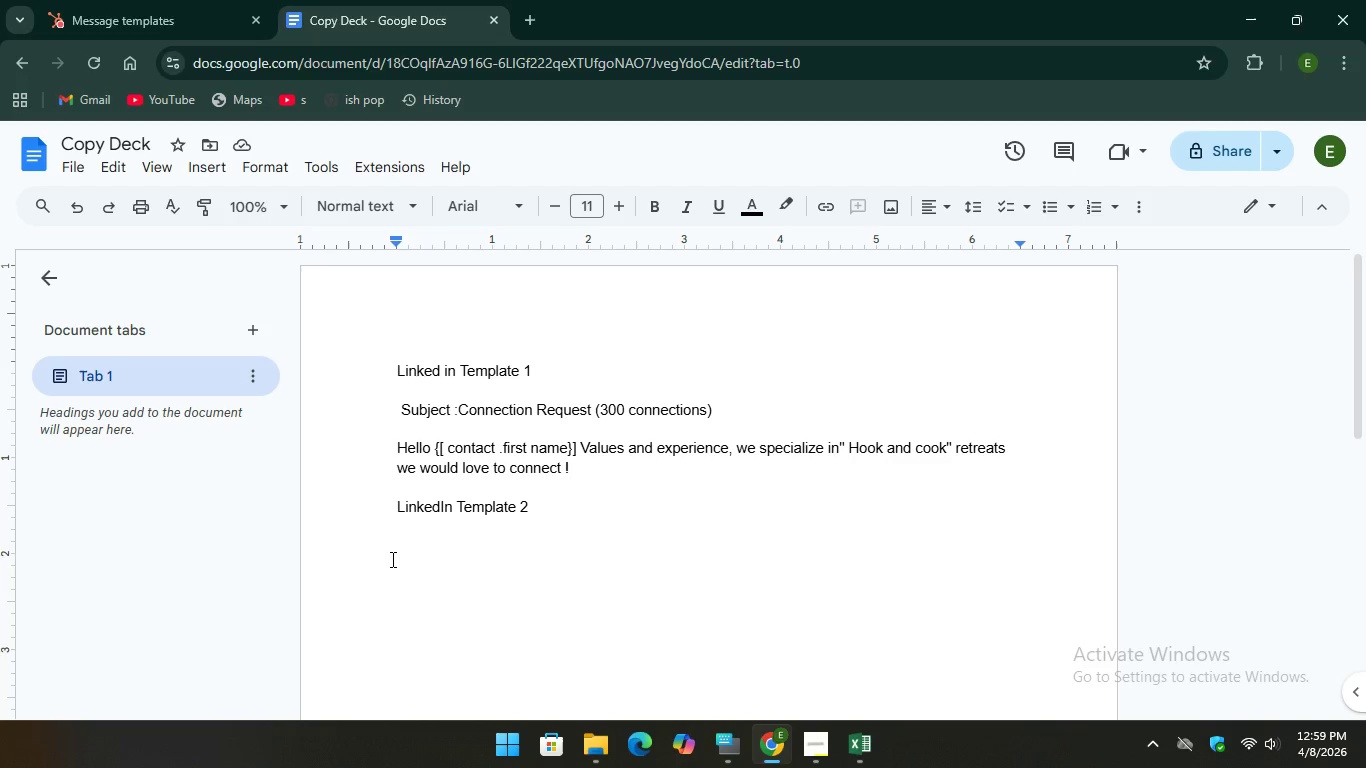 
right_click([391, 559])
 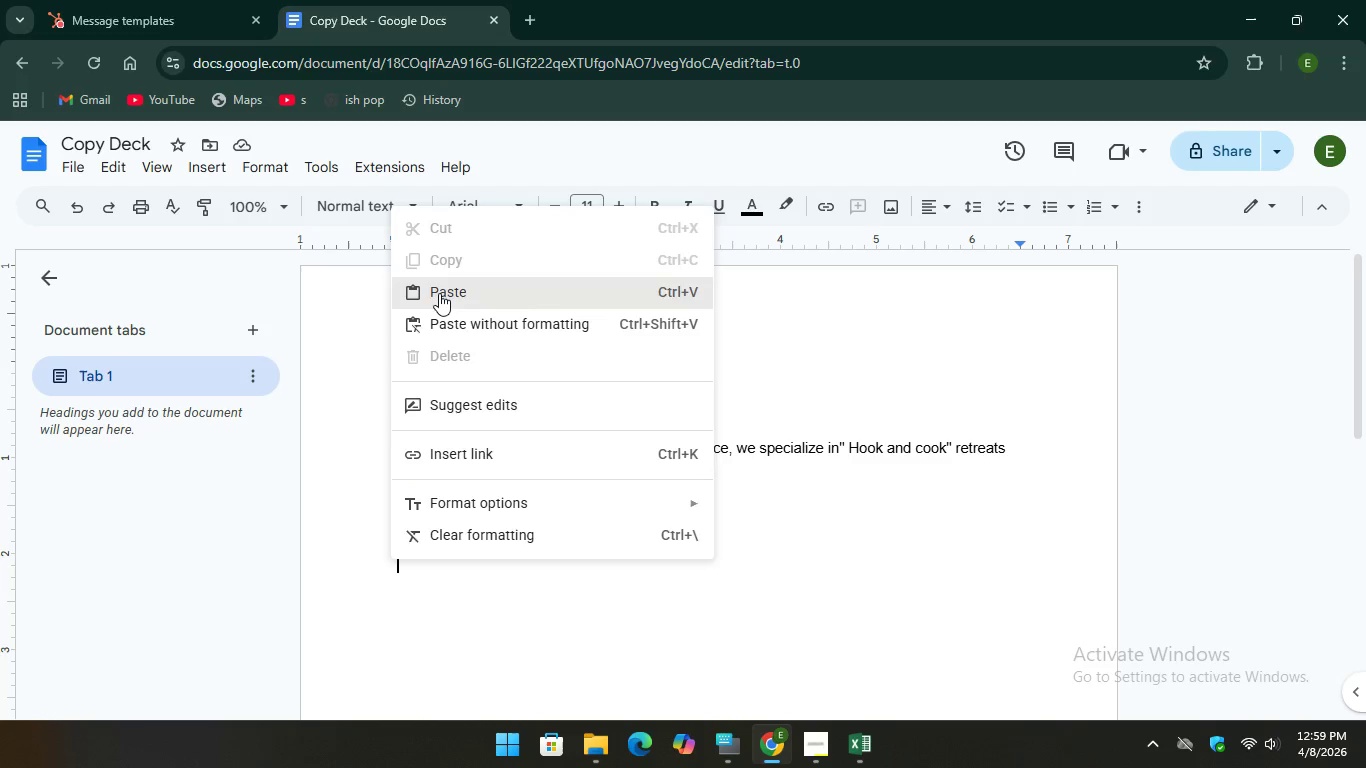 
left_click([439, 293])
 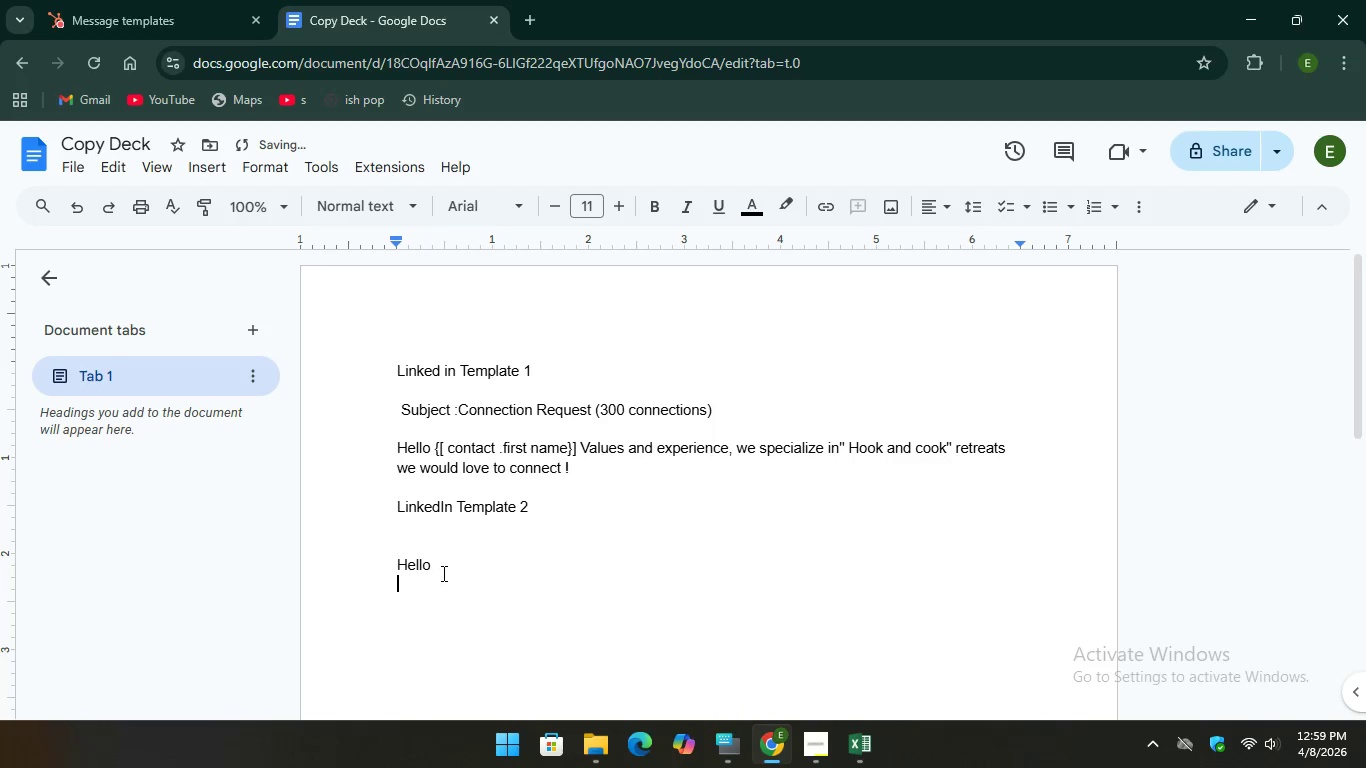 
left_click([444, 571])
 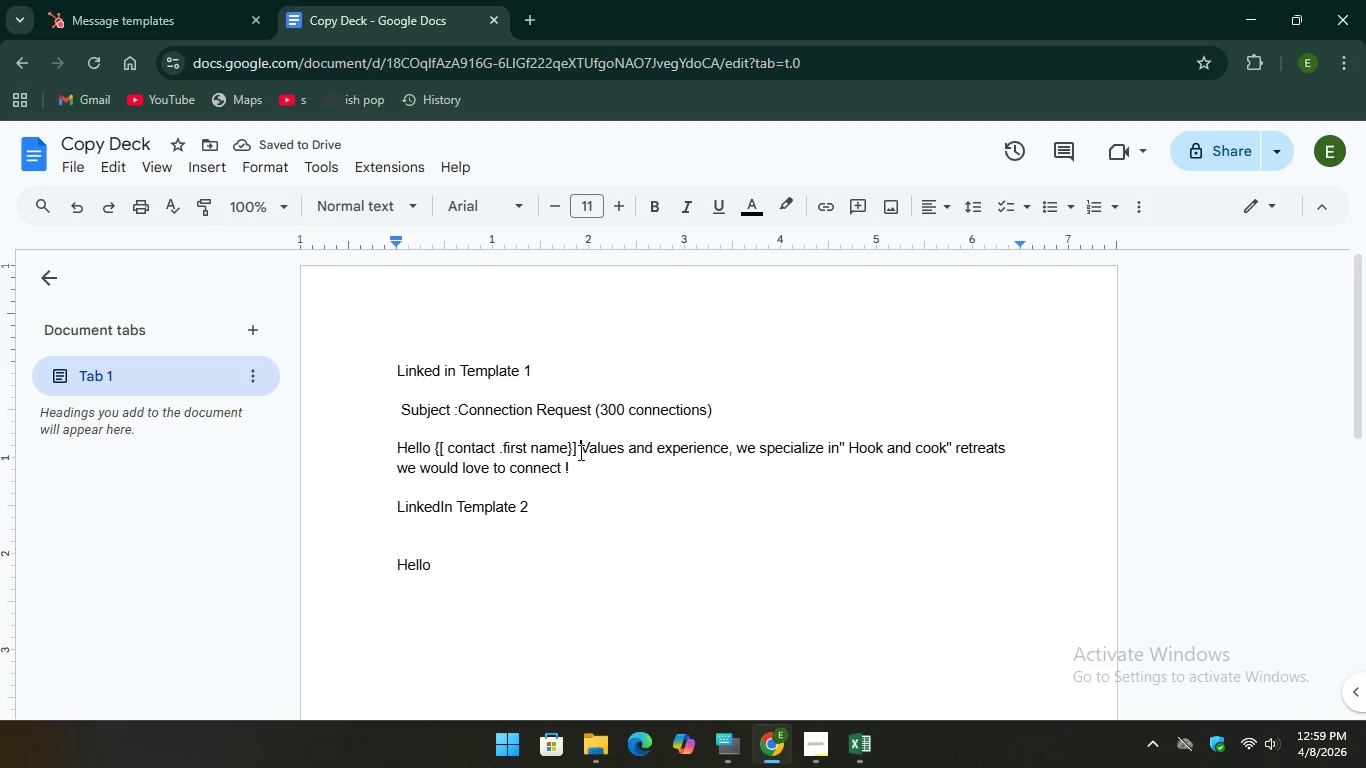 
left_click_drag(start_coordinate=[579, 452], to_coordinate=[432, 455])
 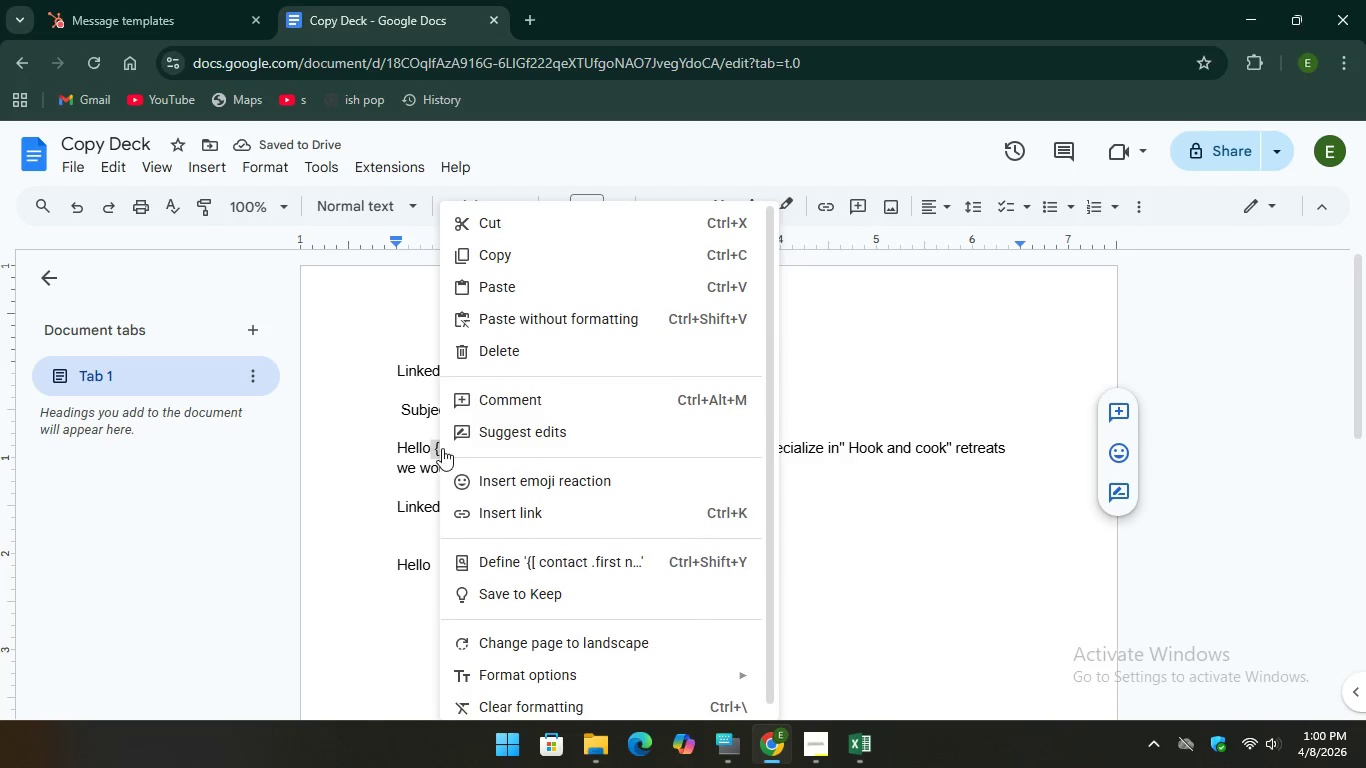 
right_click([440, 448])
 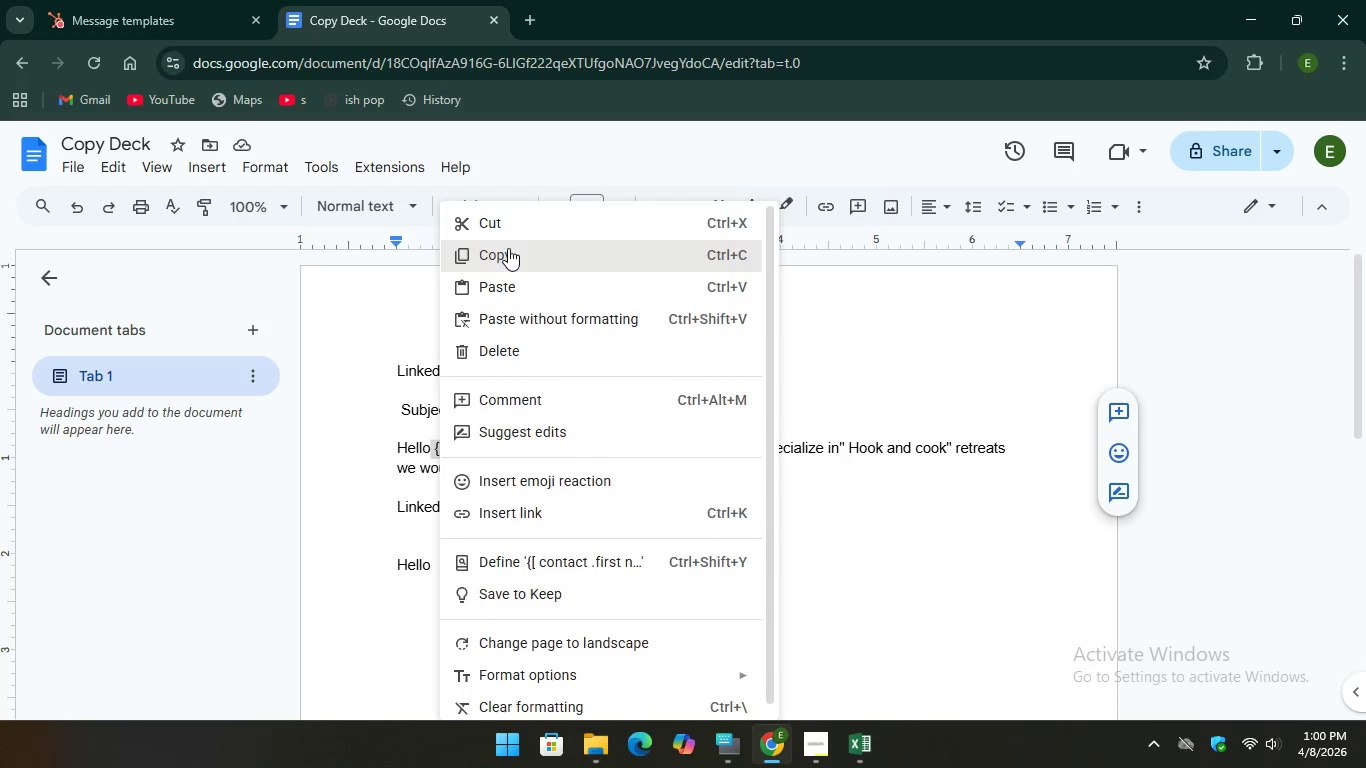 
left_click([508, 248])
 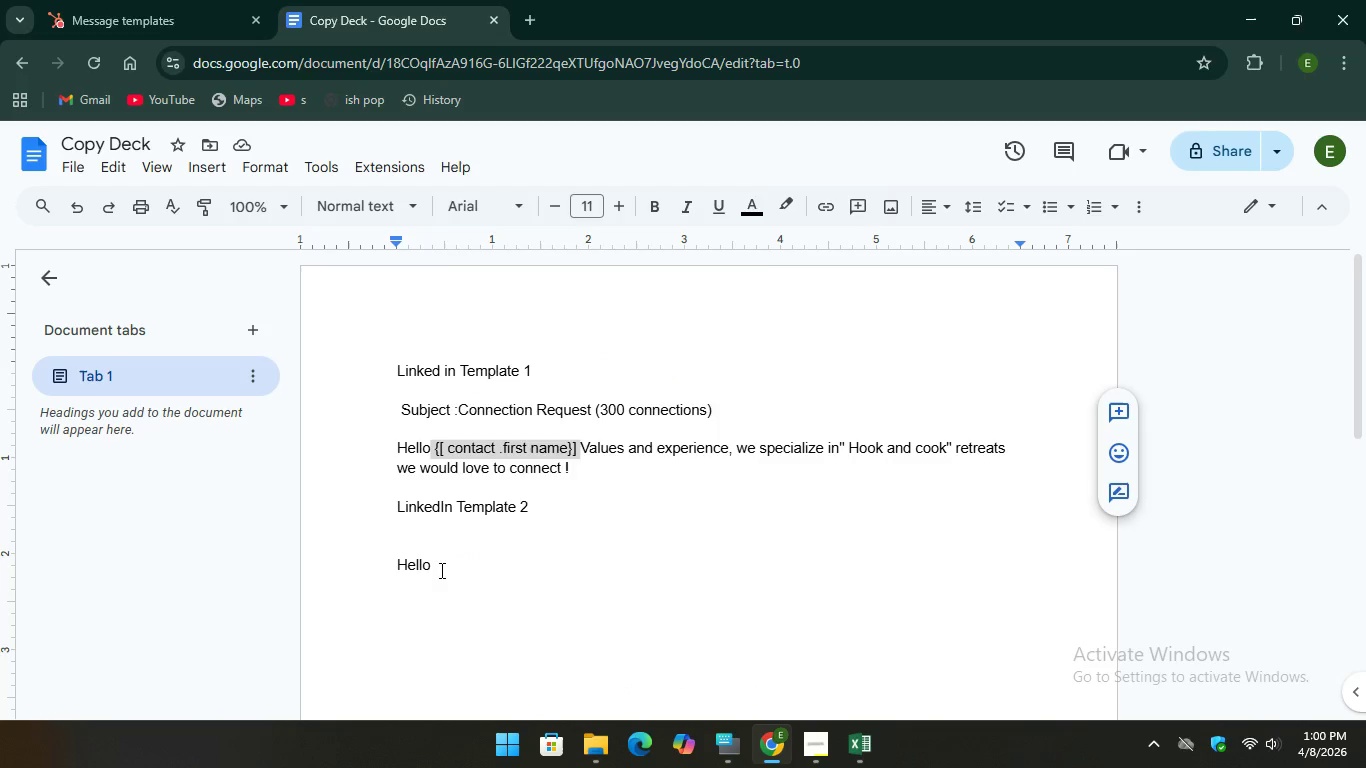 
right_click([440, 570])
 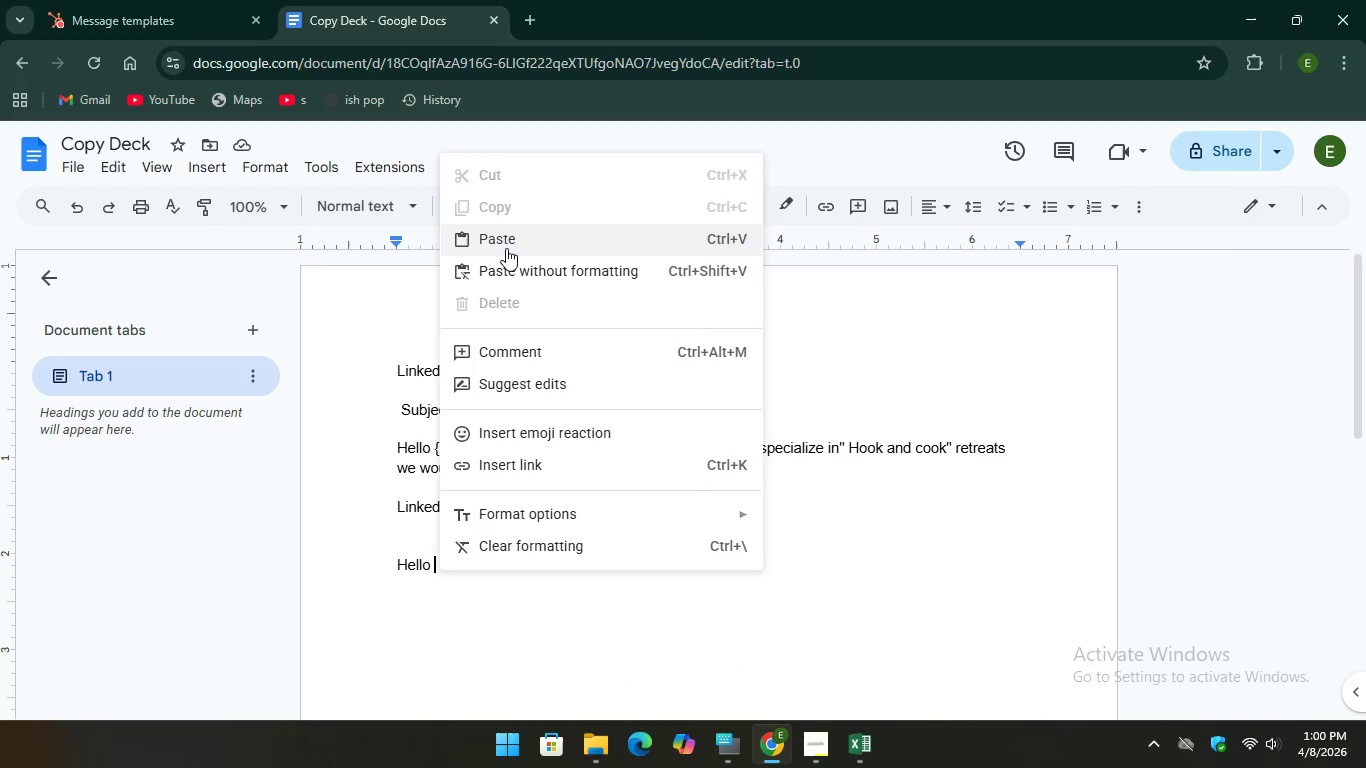 
left_click([506, 248])
 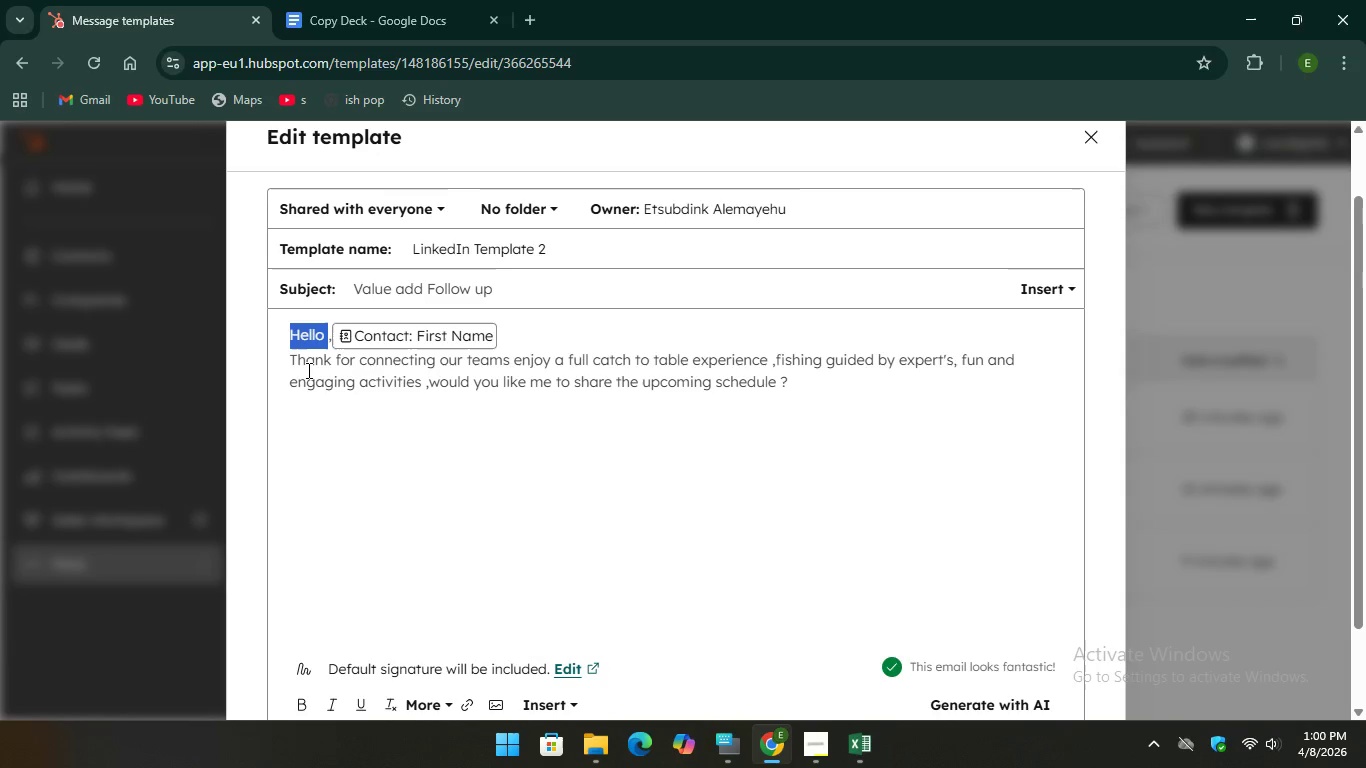 
left_click_drag(start_coordinate=[294, 363], to_coordinate=[785, 429])
 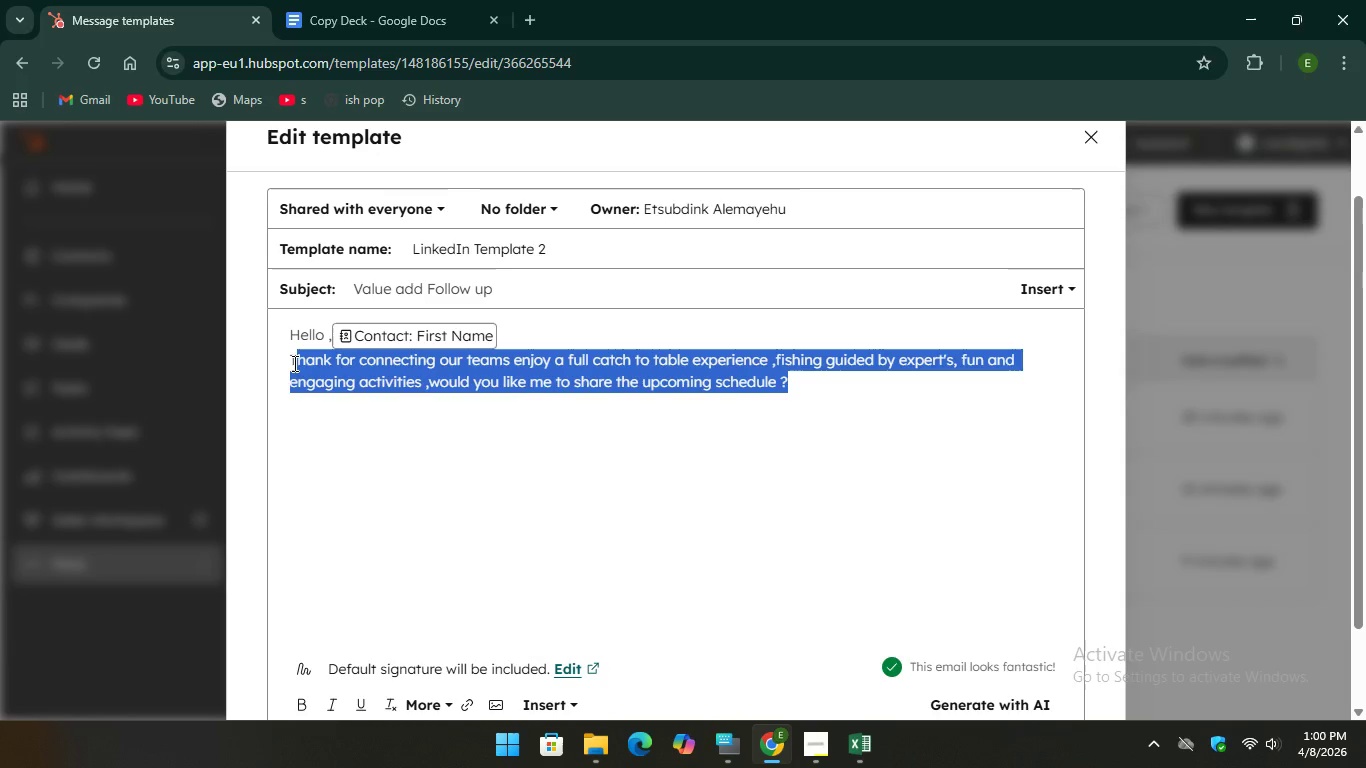 
left_click([293, 363])
 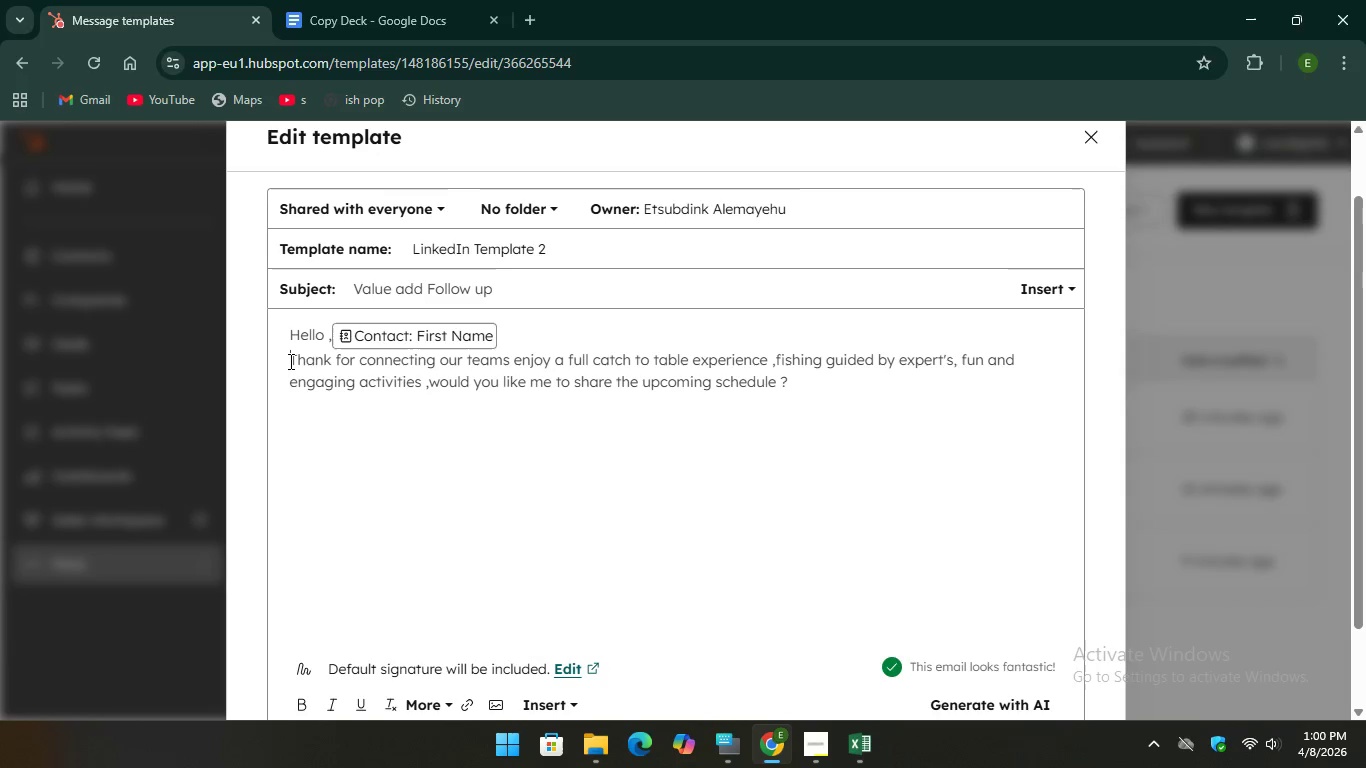 
left_click([289, 361])
 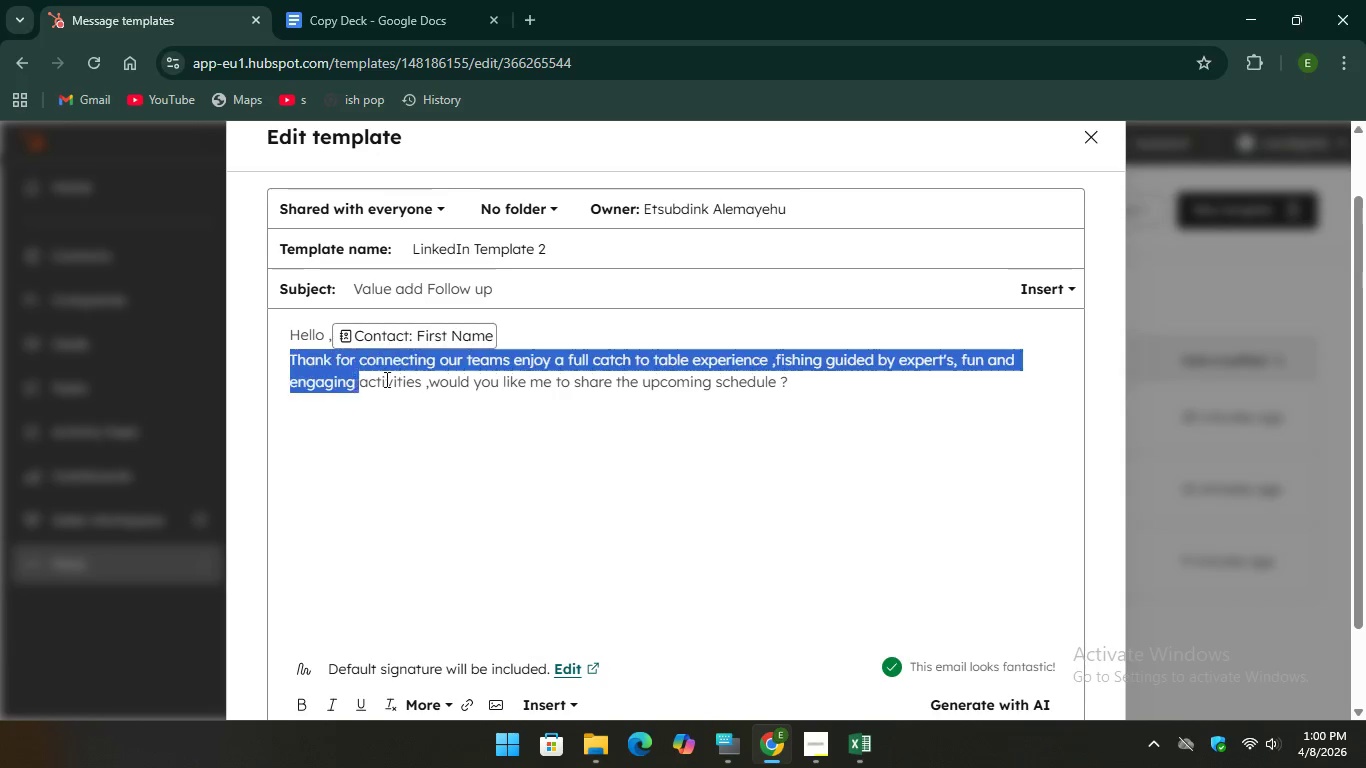 
left_click_drag(start_coordinate=[289, 361], to_coordinate=[833, 447])
 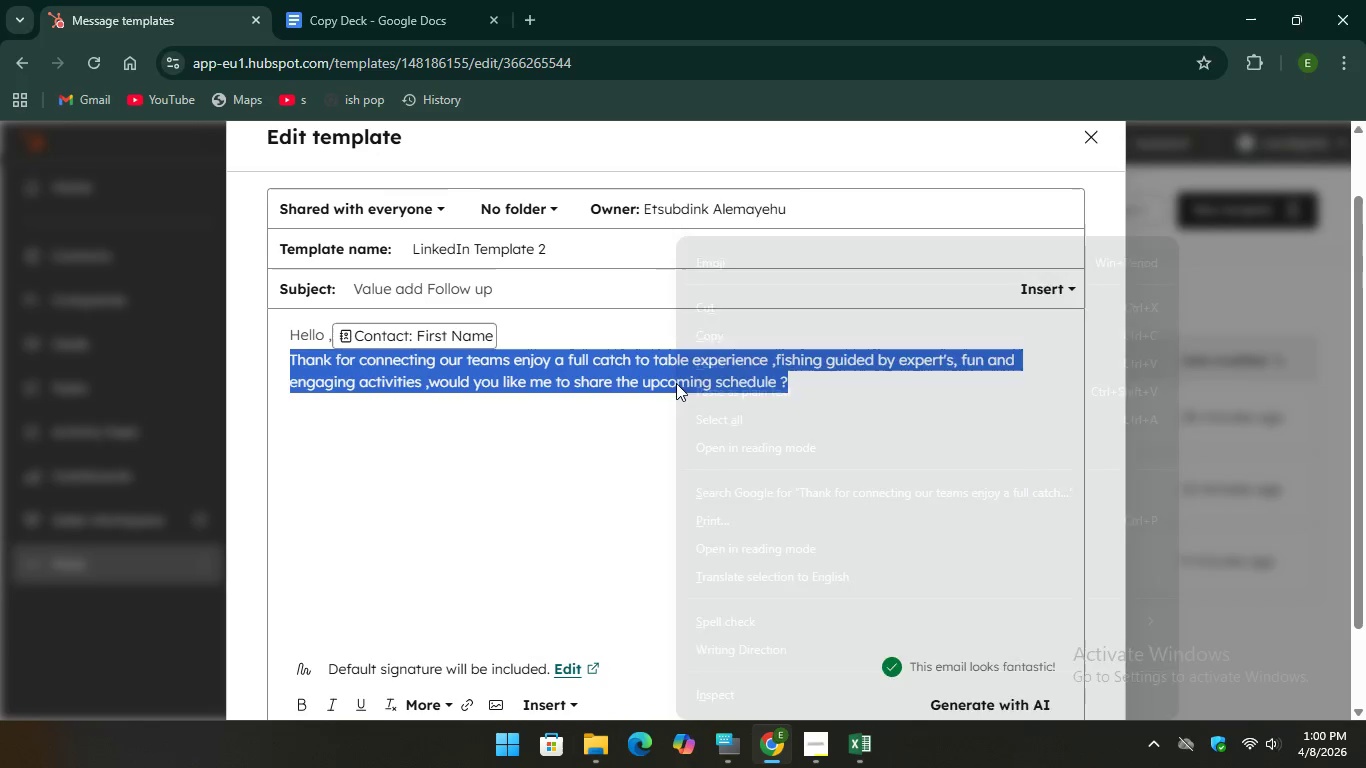 
right_click([676, 383])
 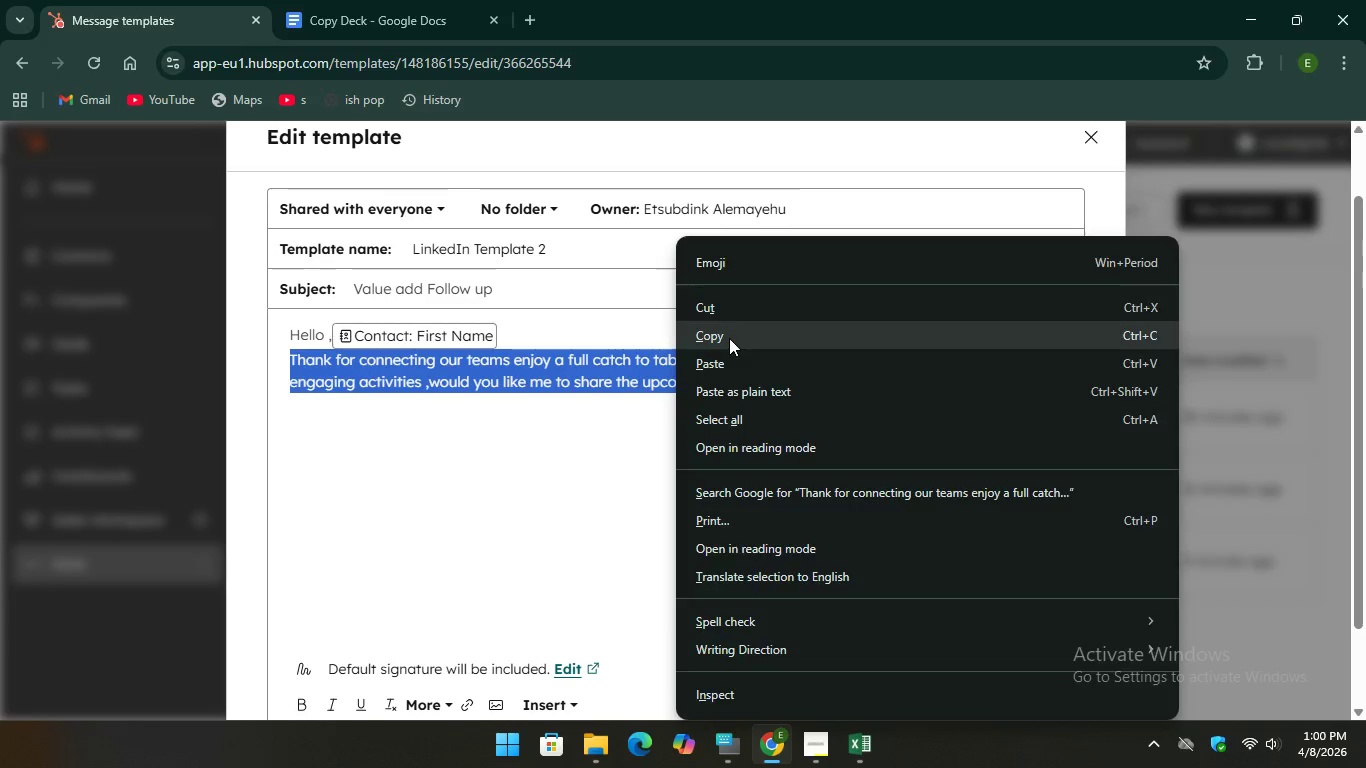 
left_click([729, 338])
 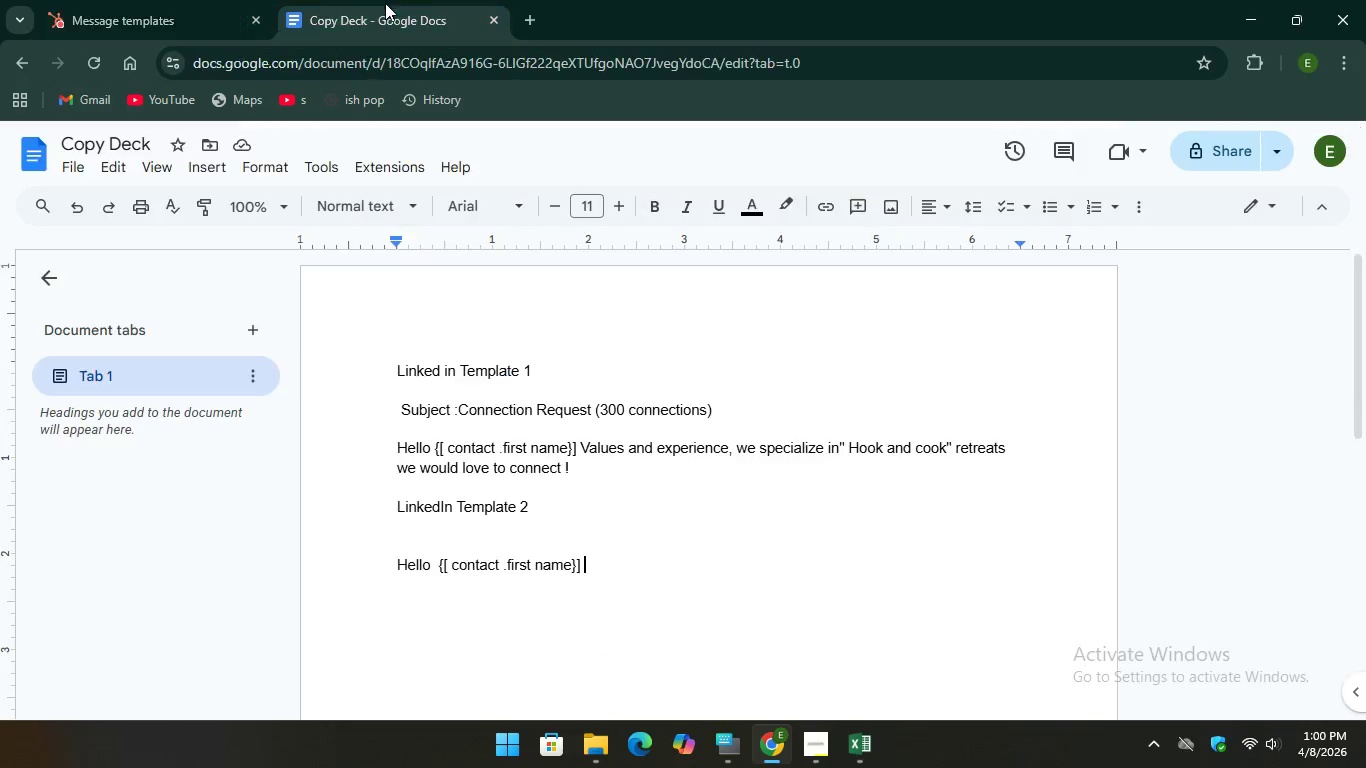 
left_click([385, 0])
 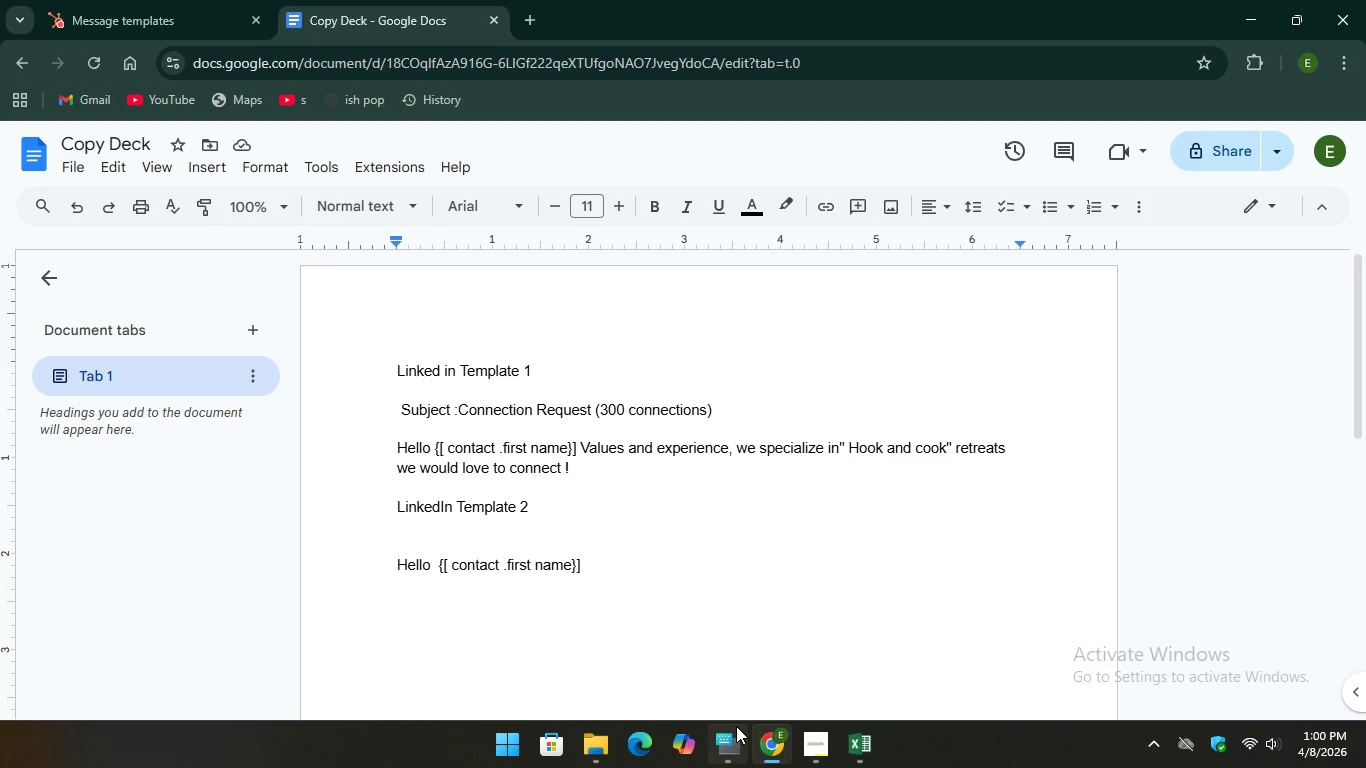 
left_click([729, 738])
 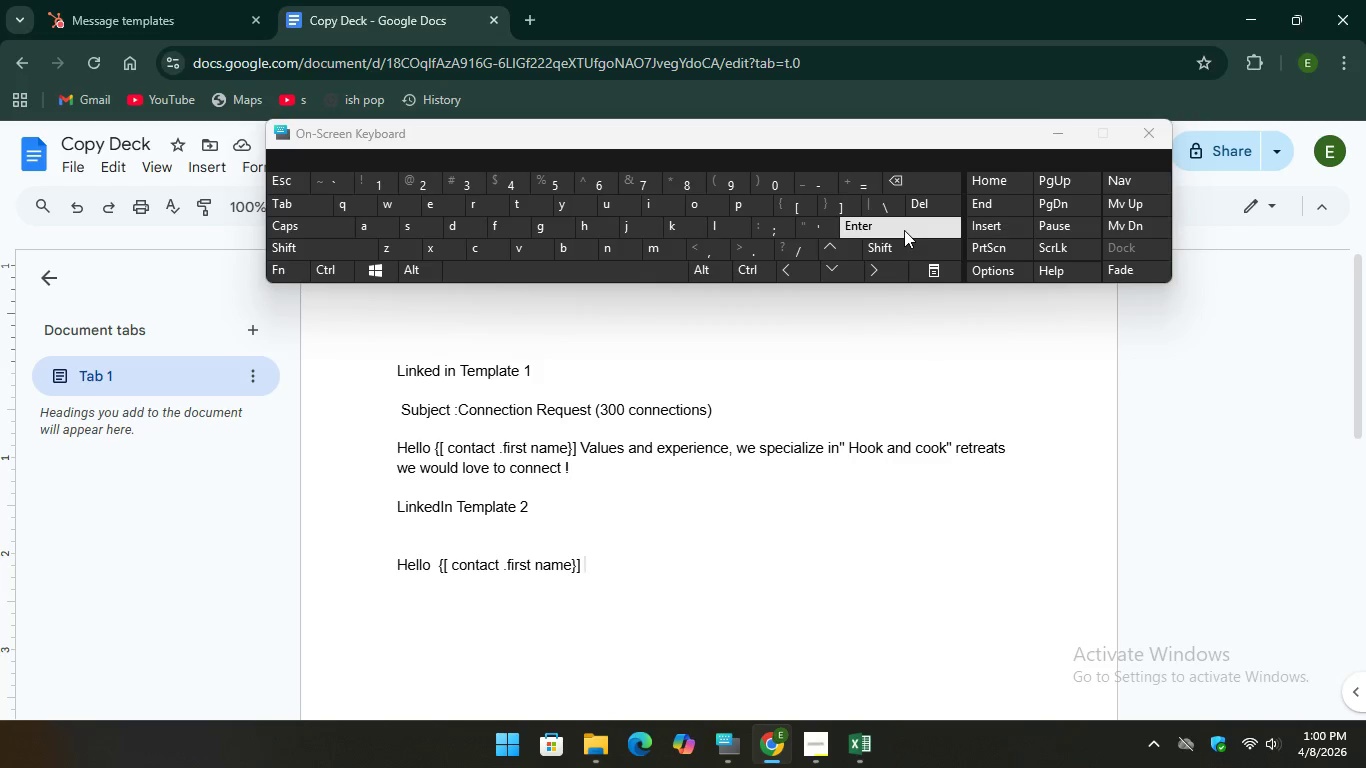 
hold_key(key=Enter, duration=0.36)
 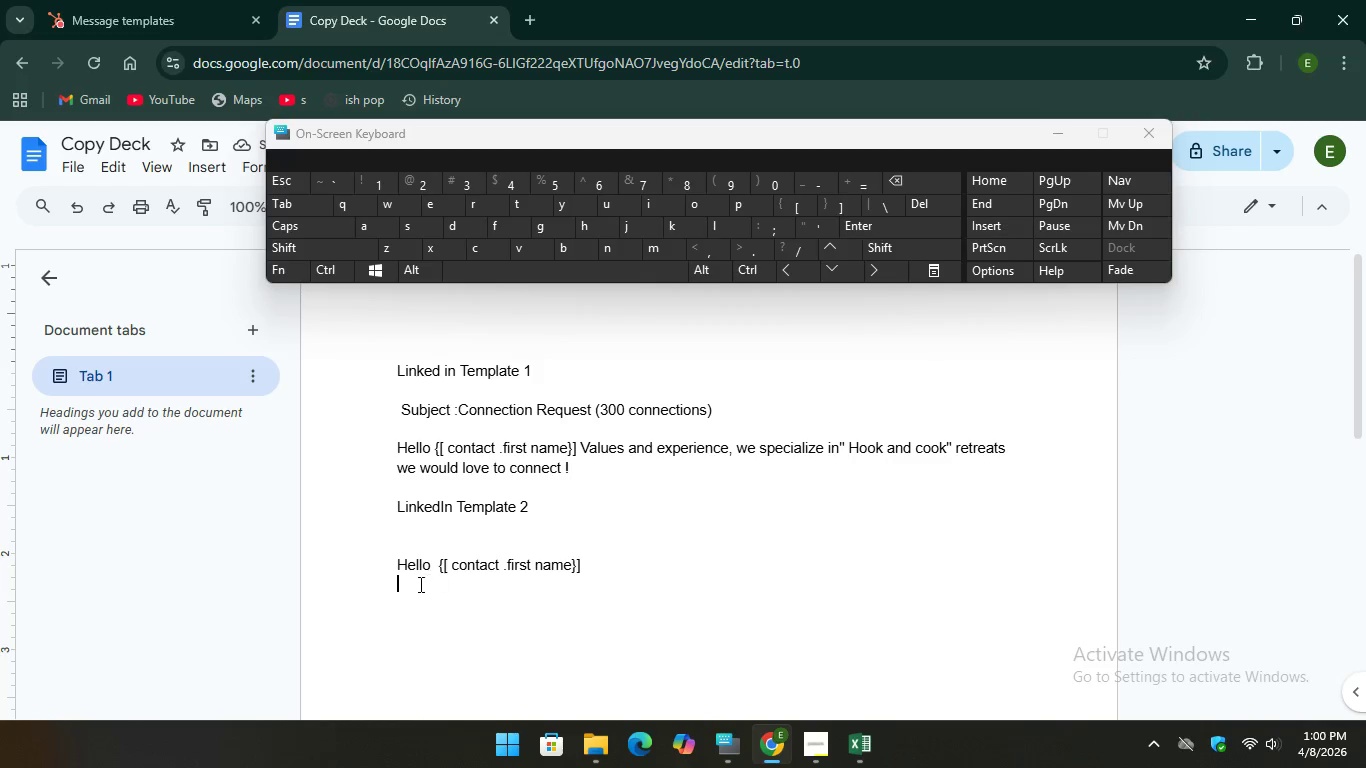 
right_click([407, 585])
 